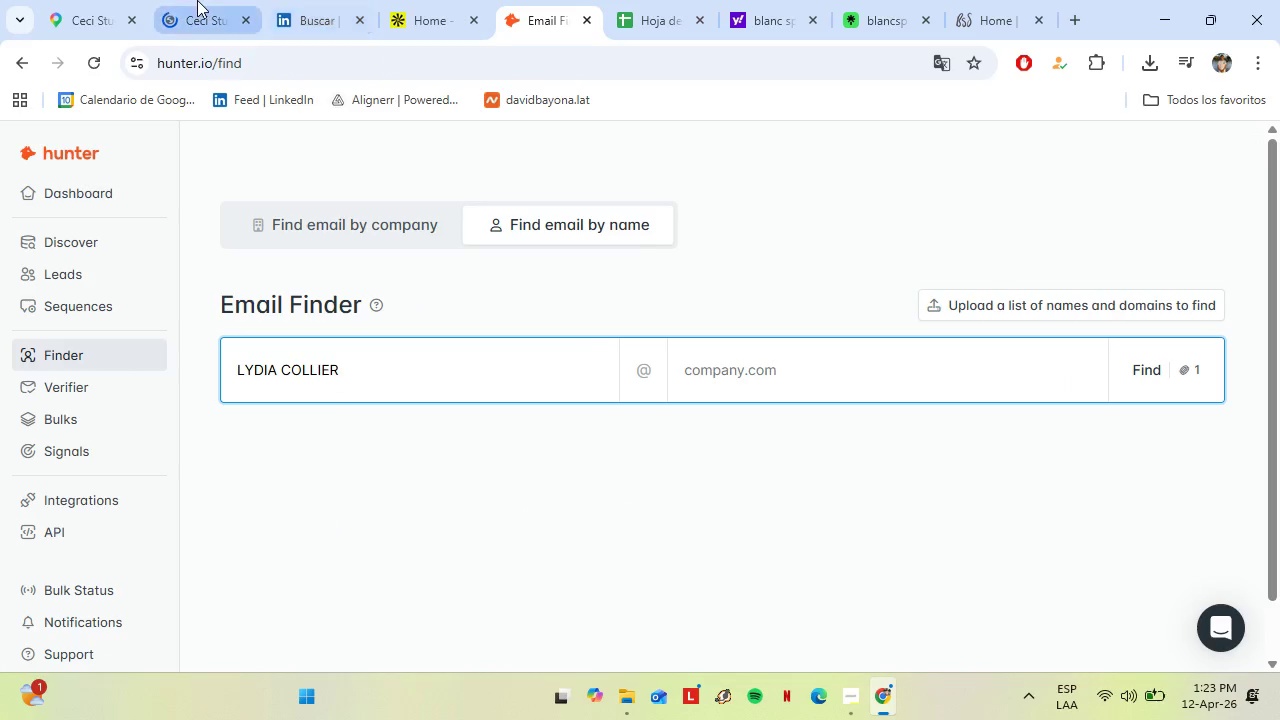 
left_click([197, 0])
 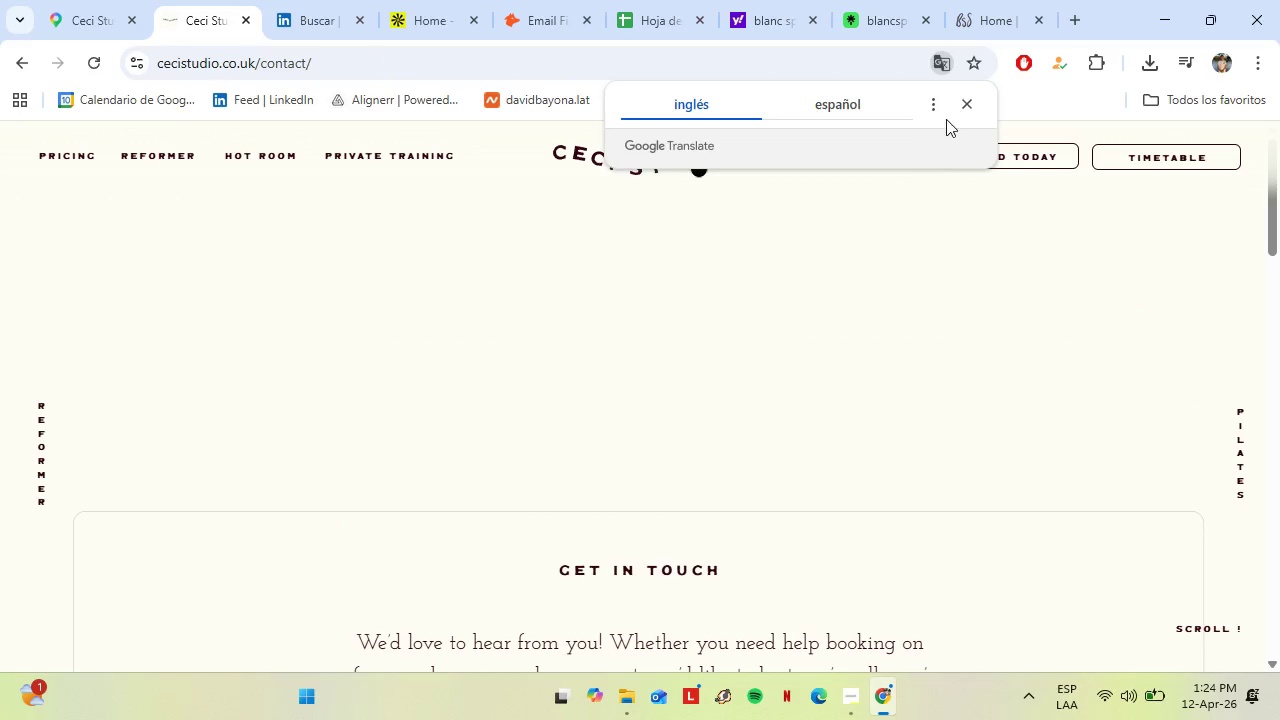 
left_click([960, 102])
 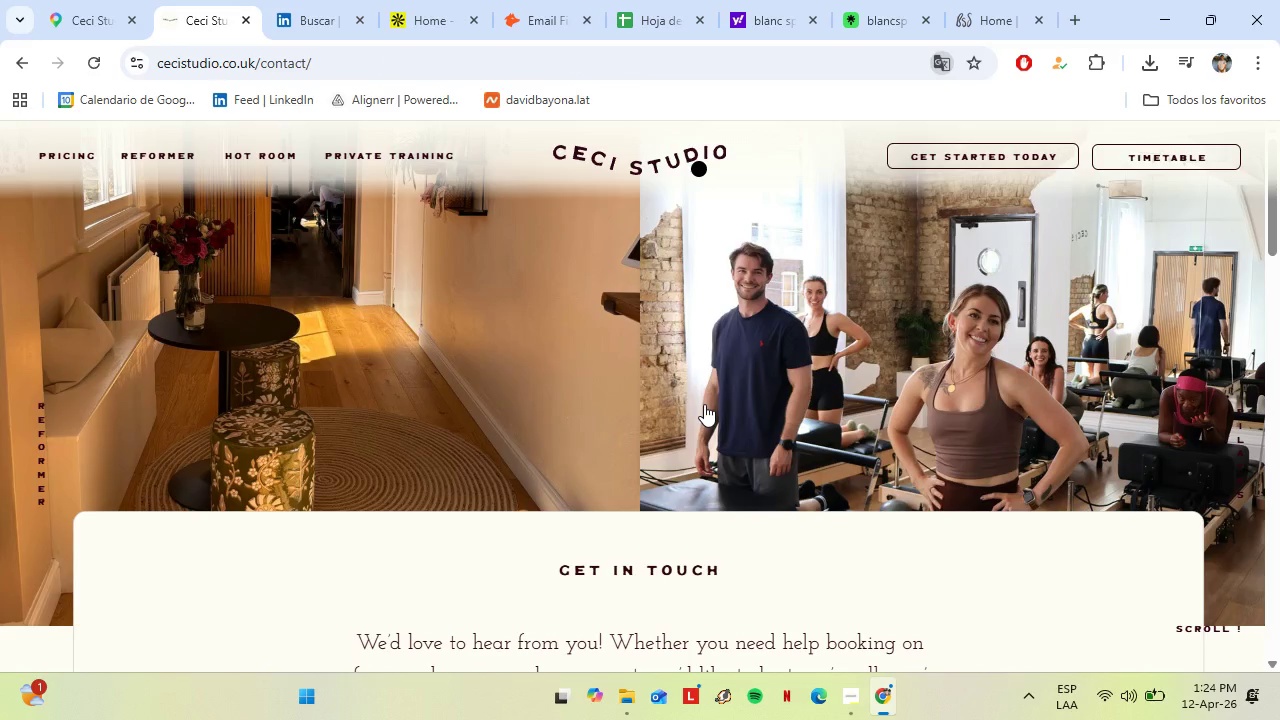 
scroll: coordinate [658, 391], scroll_direction: down, amount: 23.0
 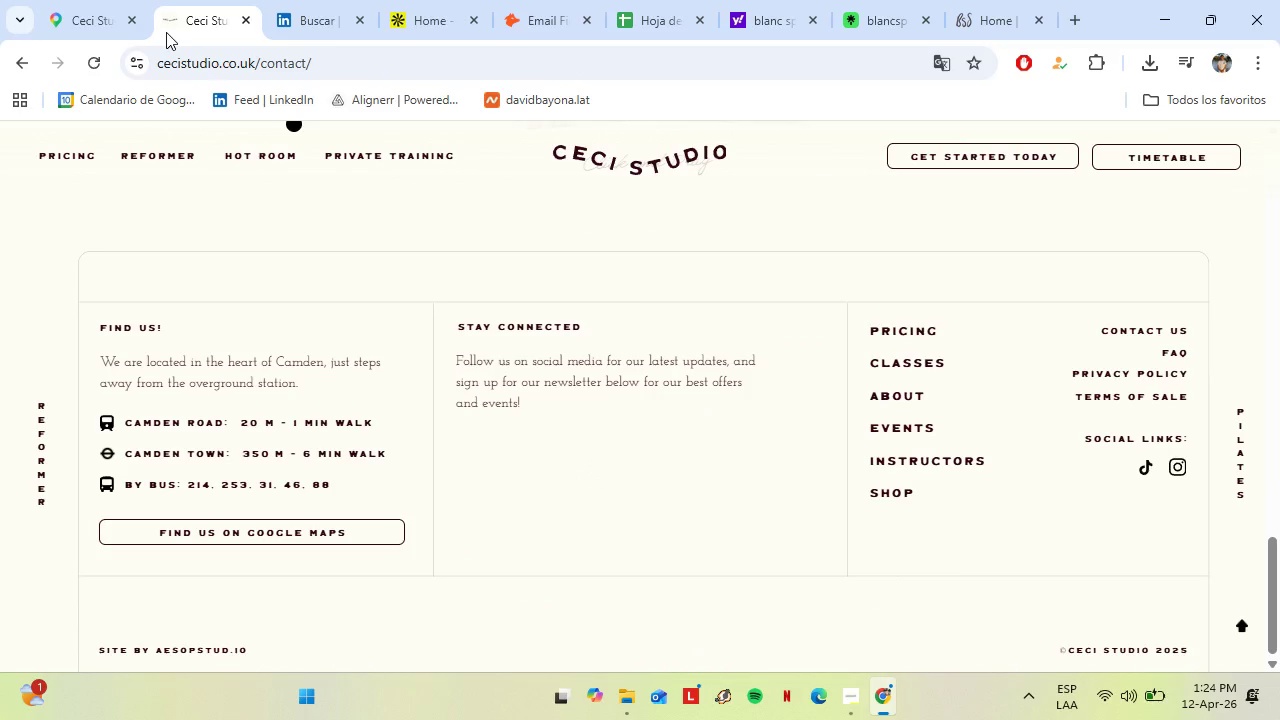 
left_click_drag(start_coordinate=[255, 66], to_coordinate=[151, 69])
 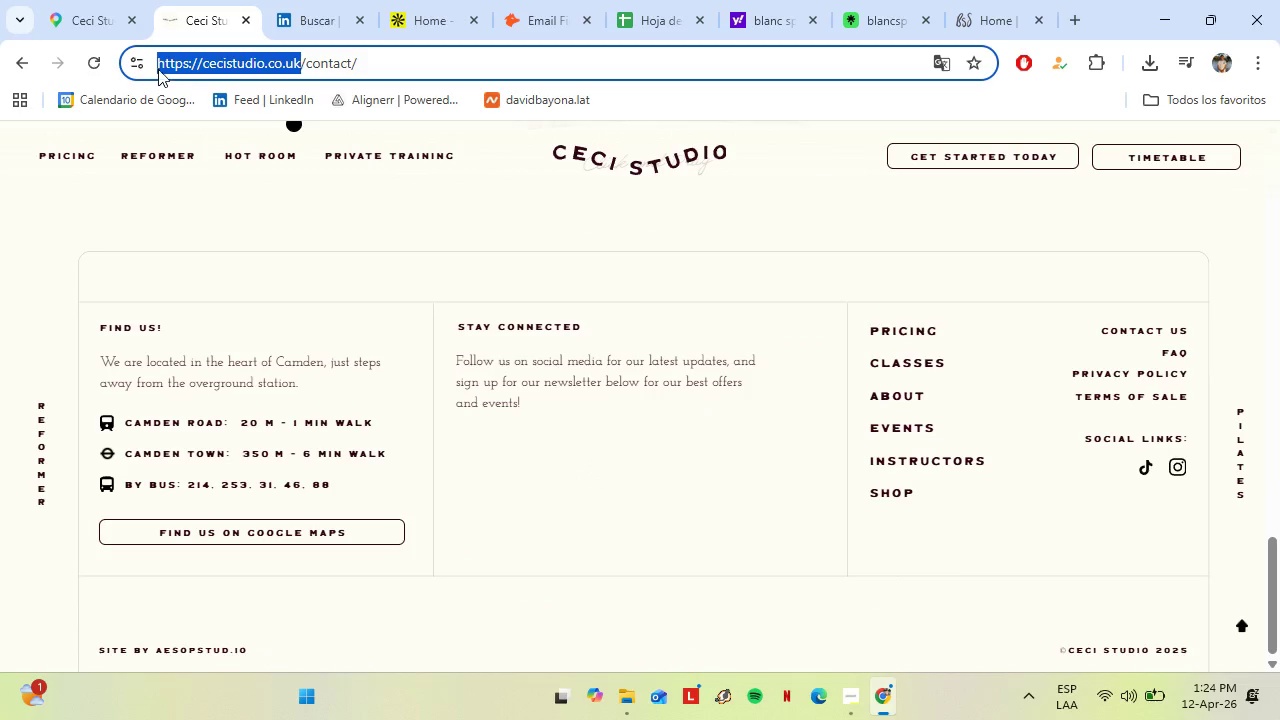 
key(Control+C)
 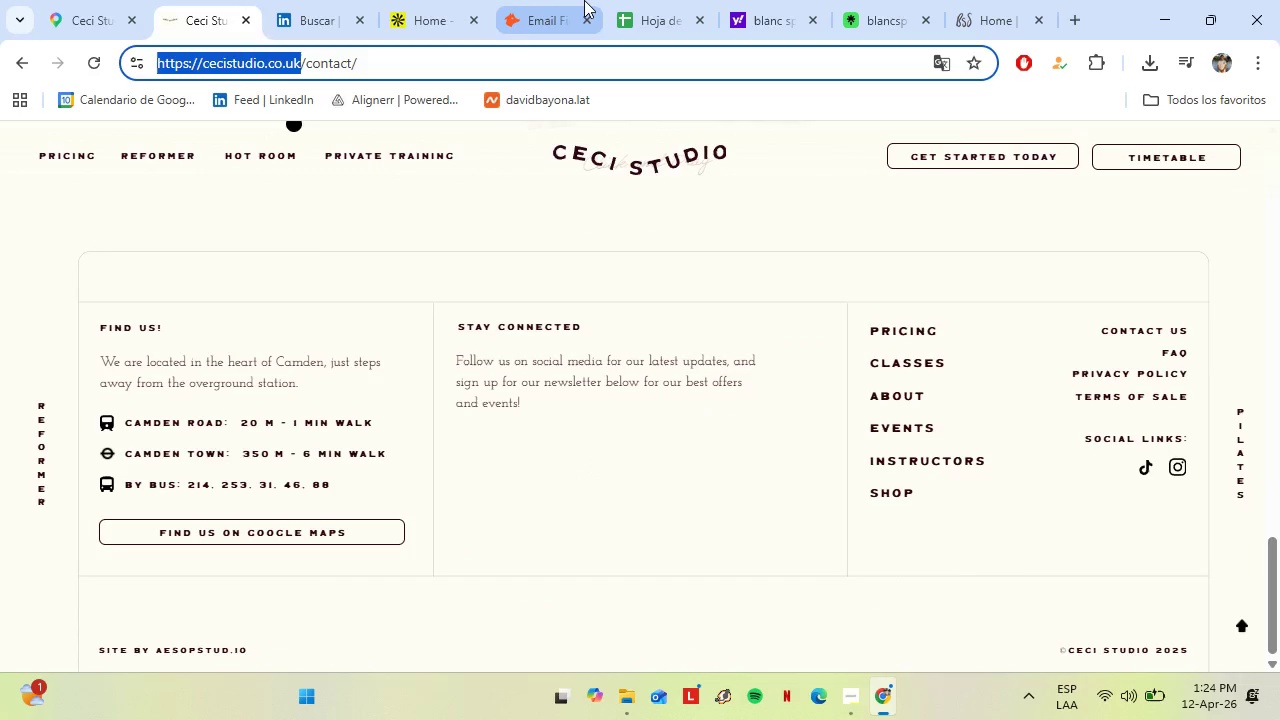 
left_click([584, 0])
 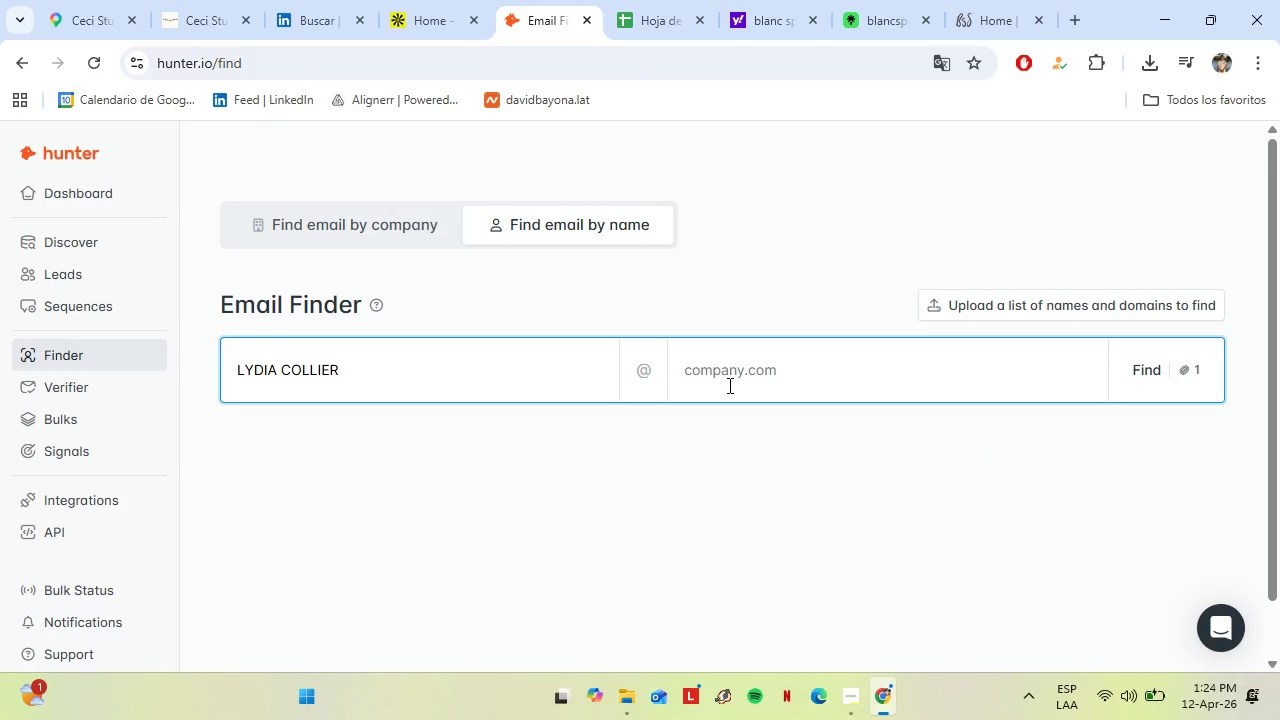 
key(Control+V)
 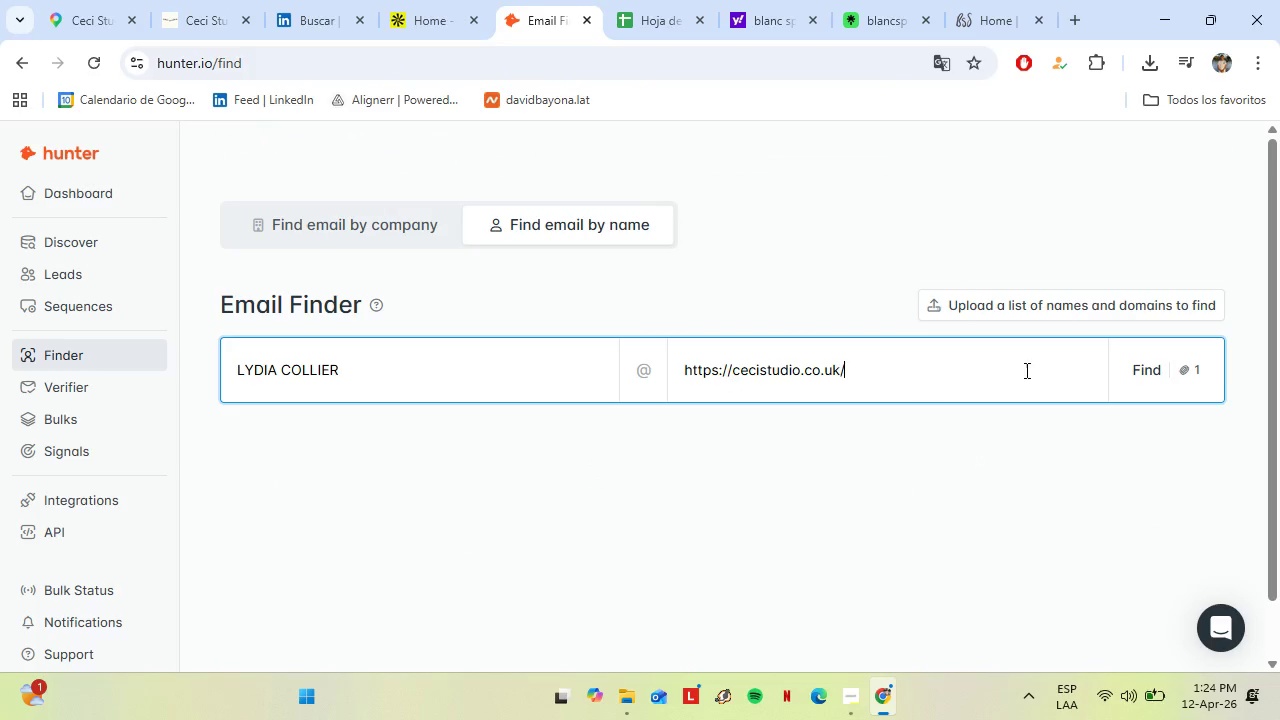 
left_click([1185, 368])
 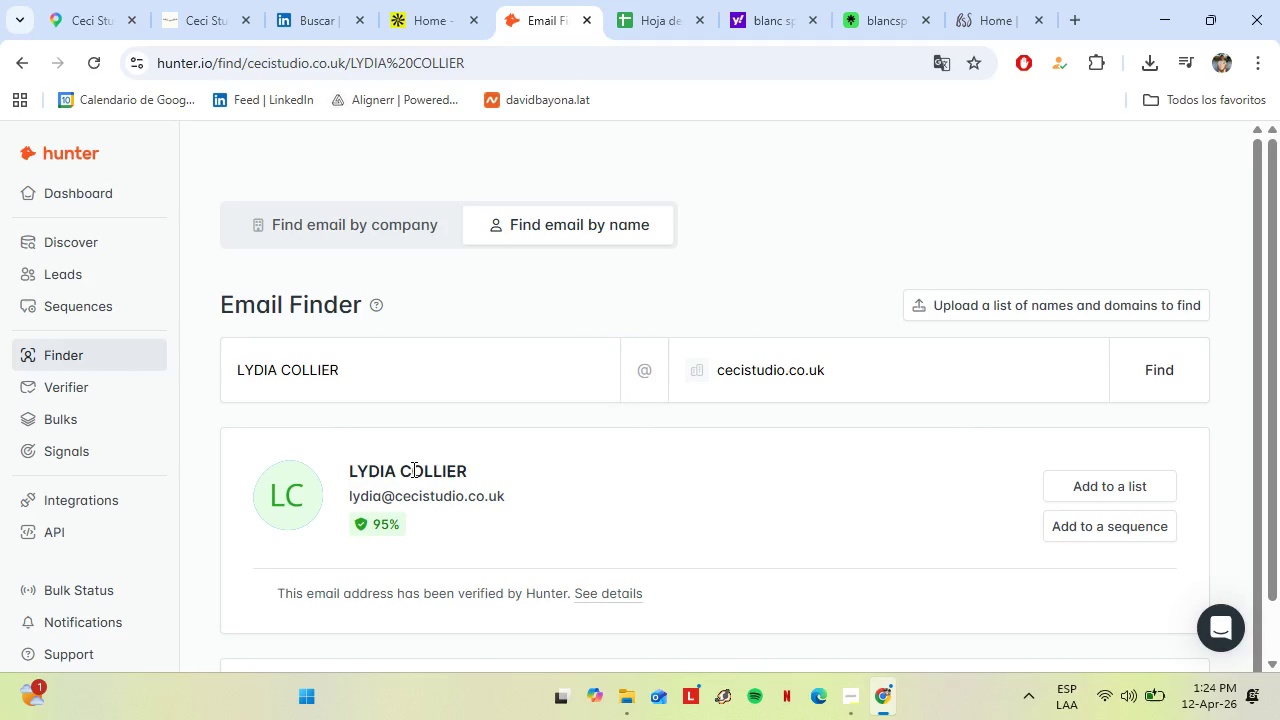 
wait(6.8)
 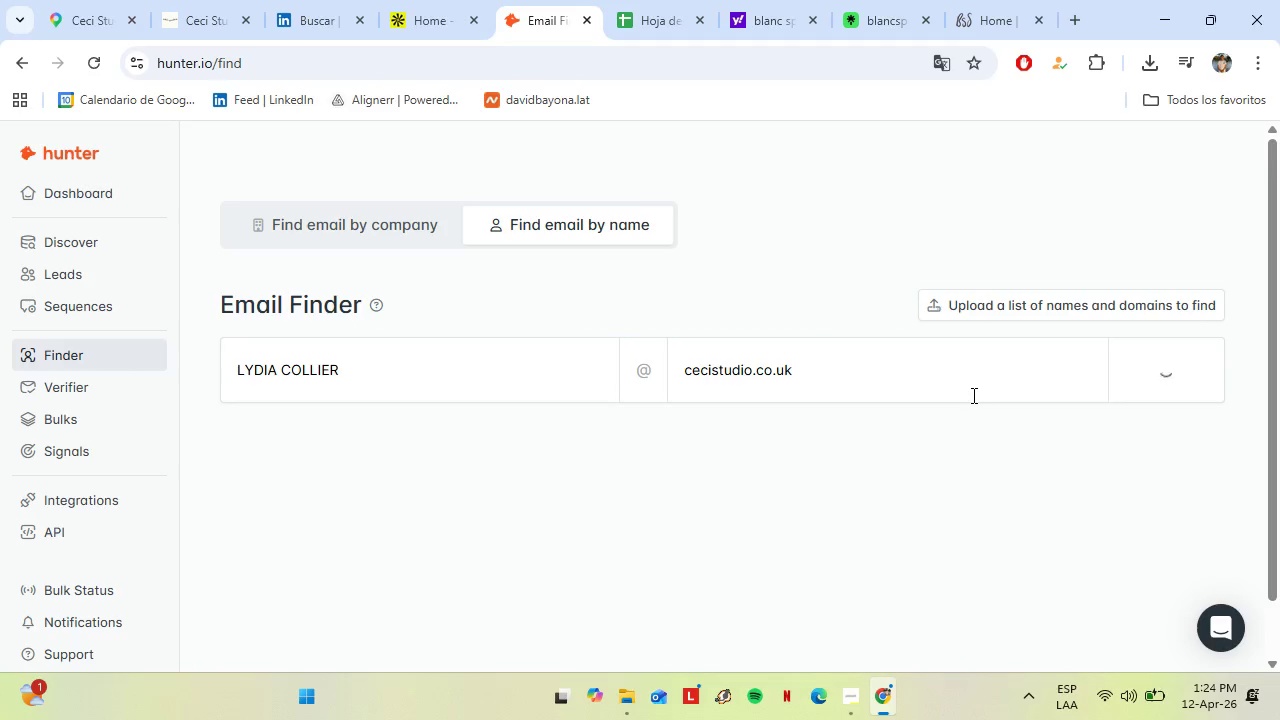 
scroll: coordinate [565, 496], scroll_direction: down, amount: 2.0
 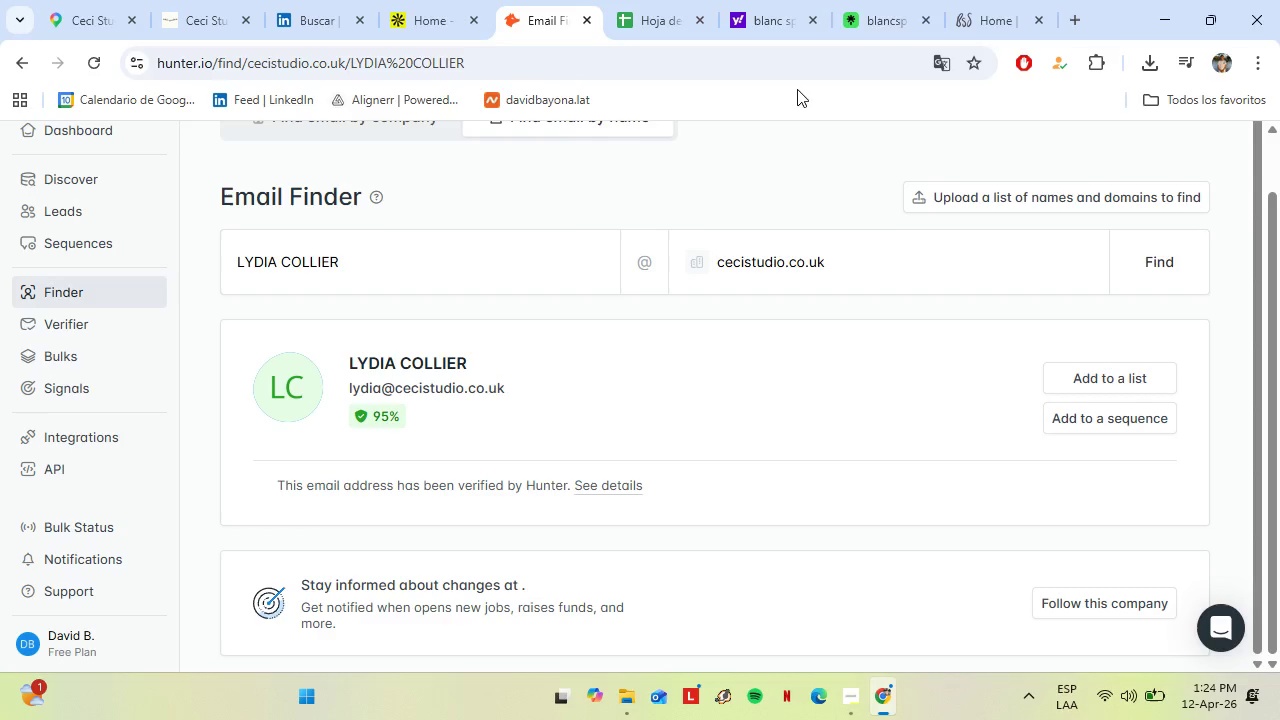 
left_click([658, 0])
 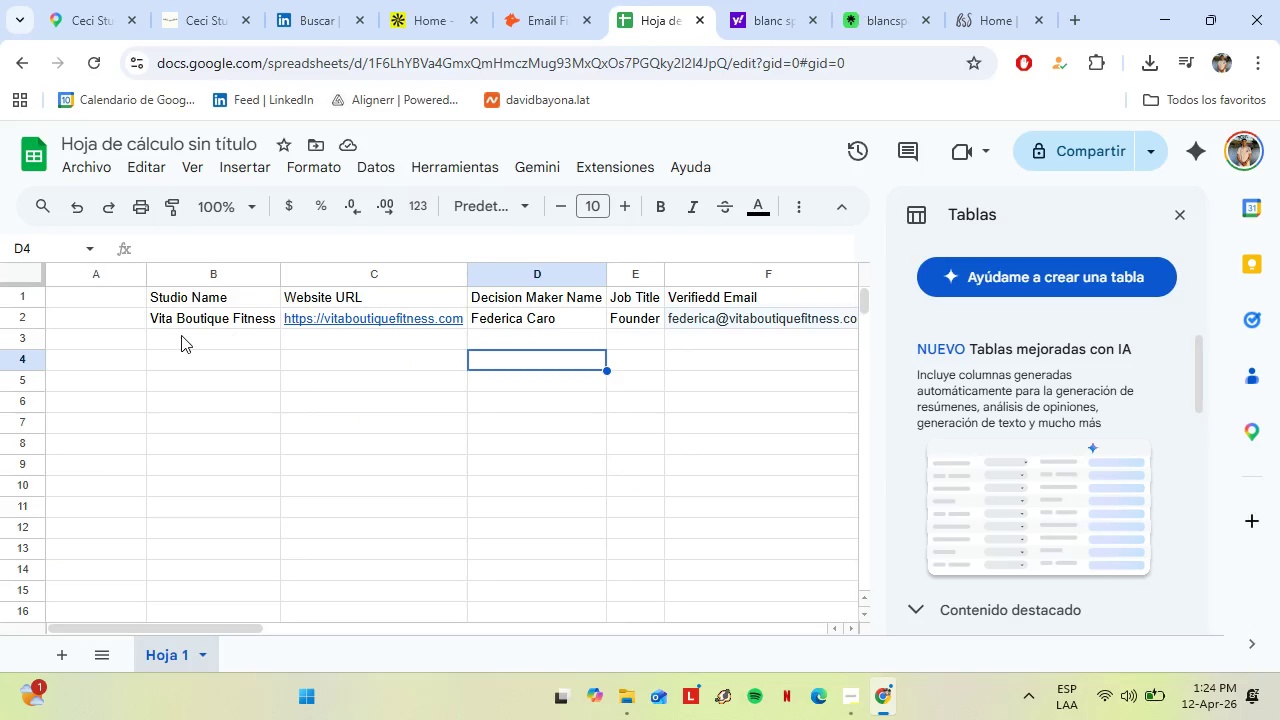 
left_click([189, 334])
 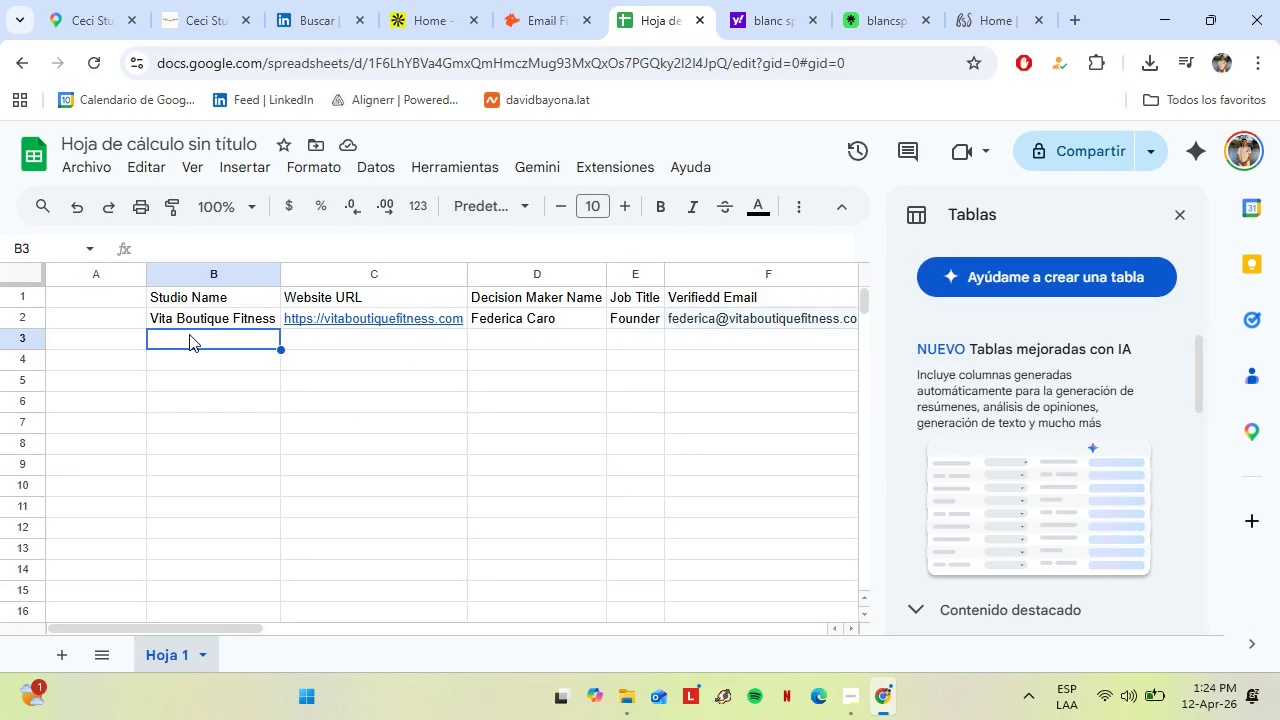 
type(Ces)
key(Backspace)
type(ci Studio)
 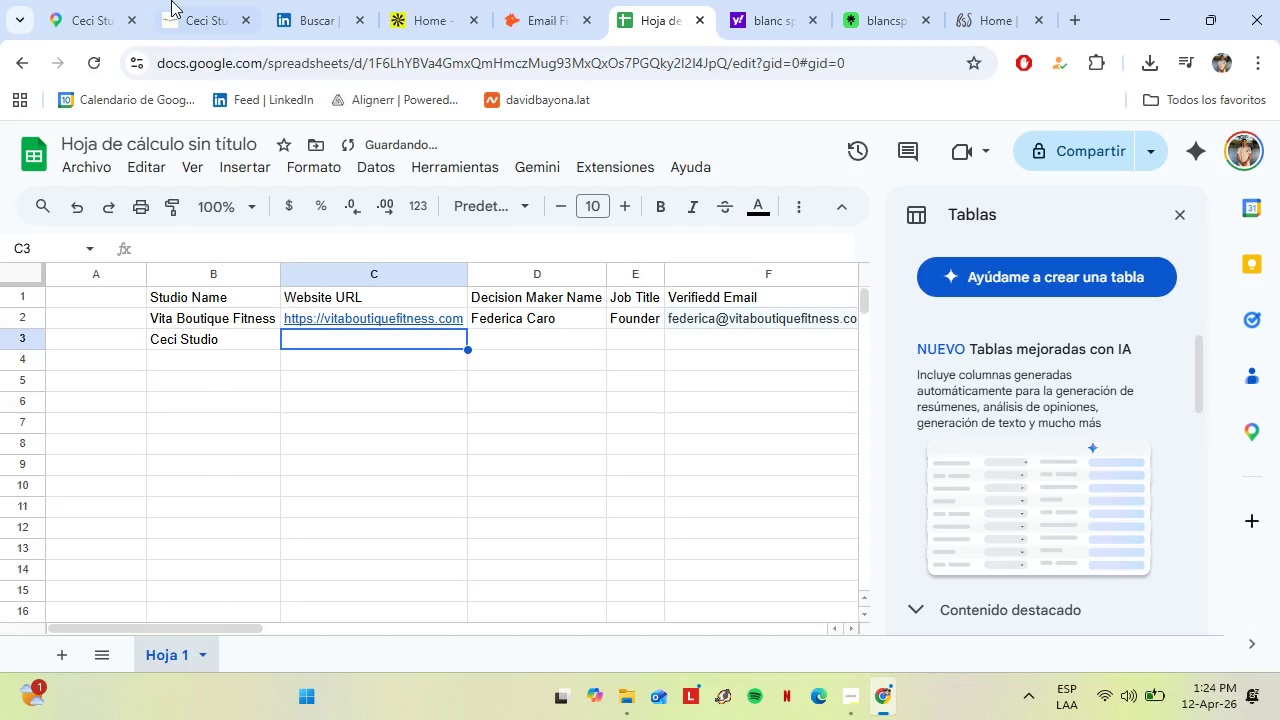 
left_click([189, 0])
 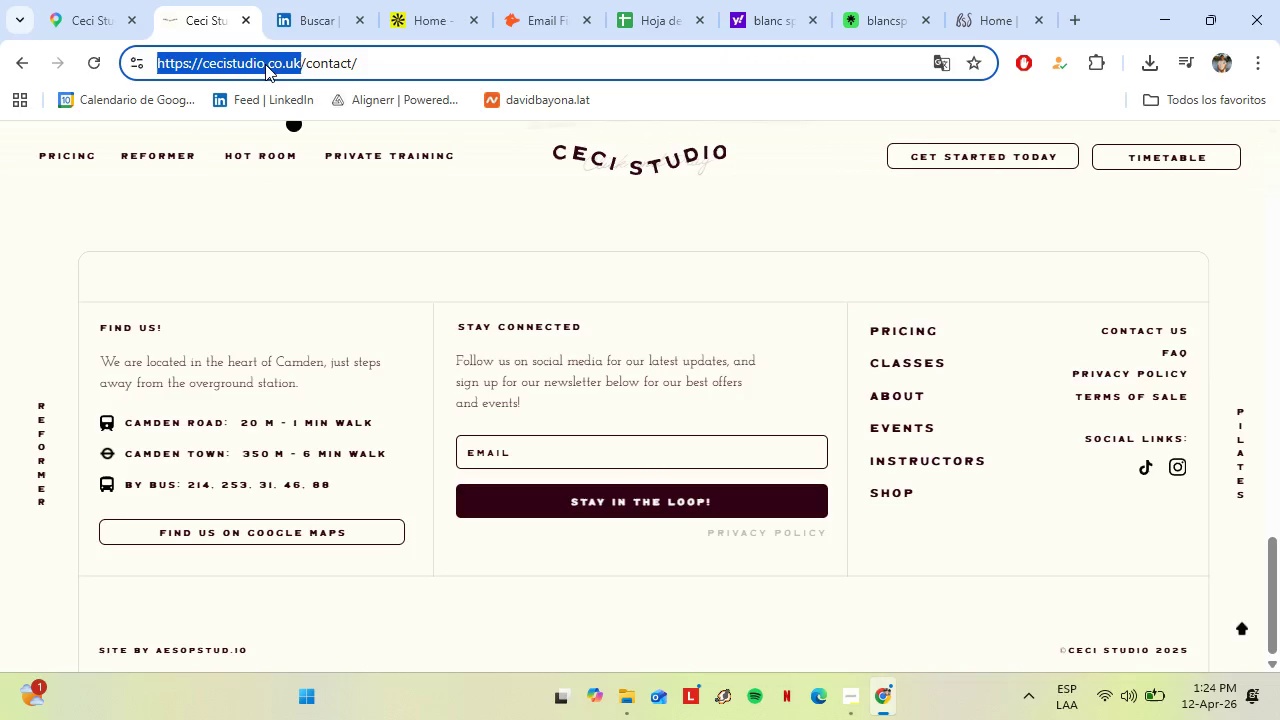 
key(Control+C)
 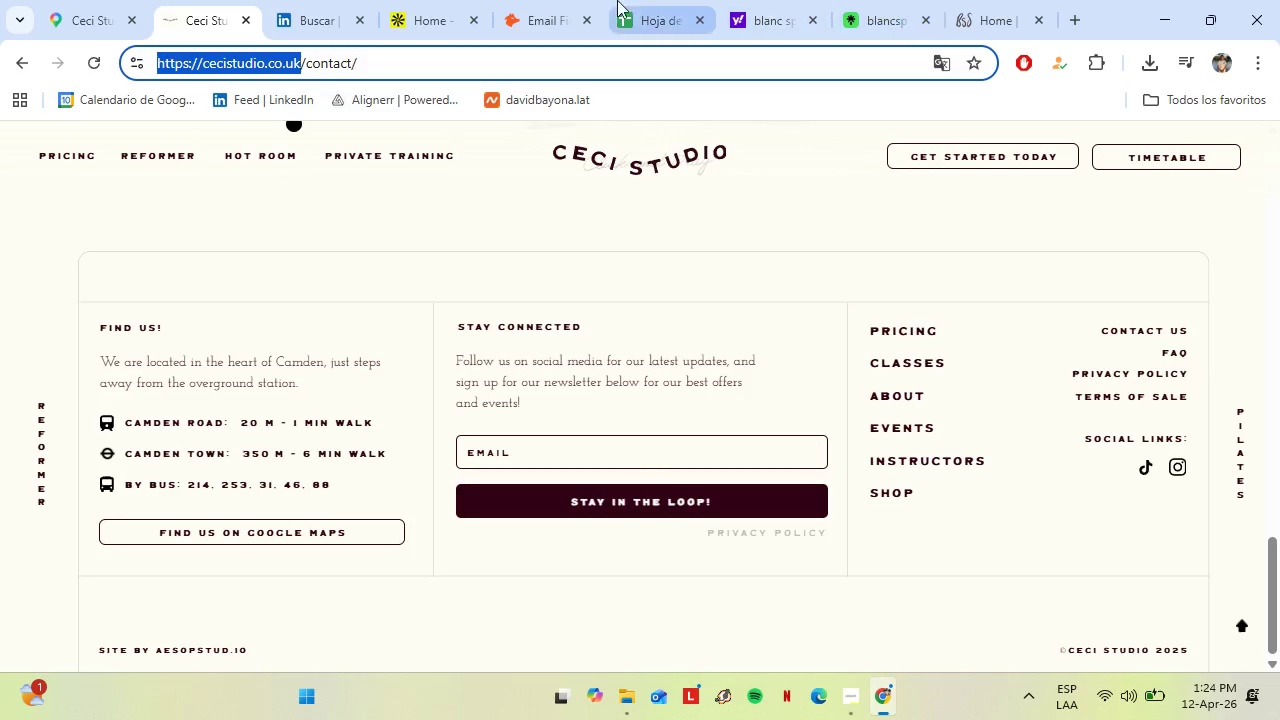 
left_click([645, 0])
 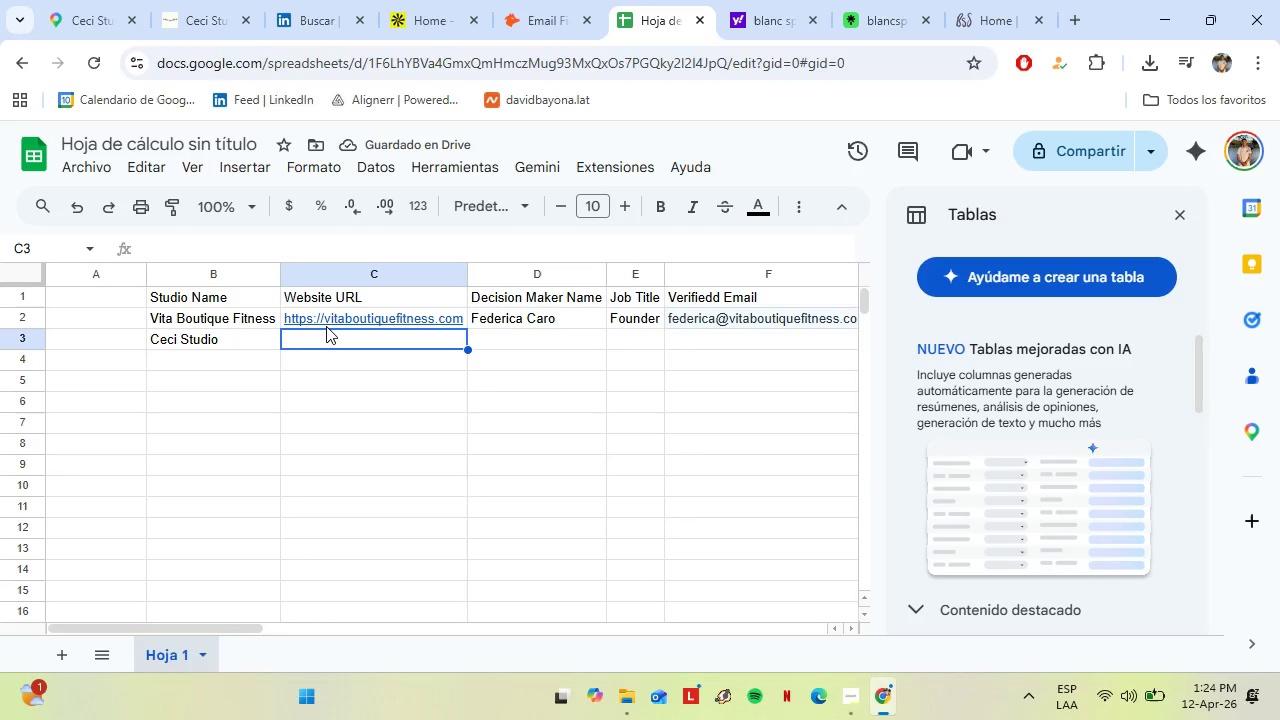 
key(Control+V)
 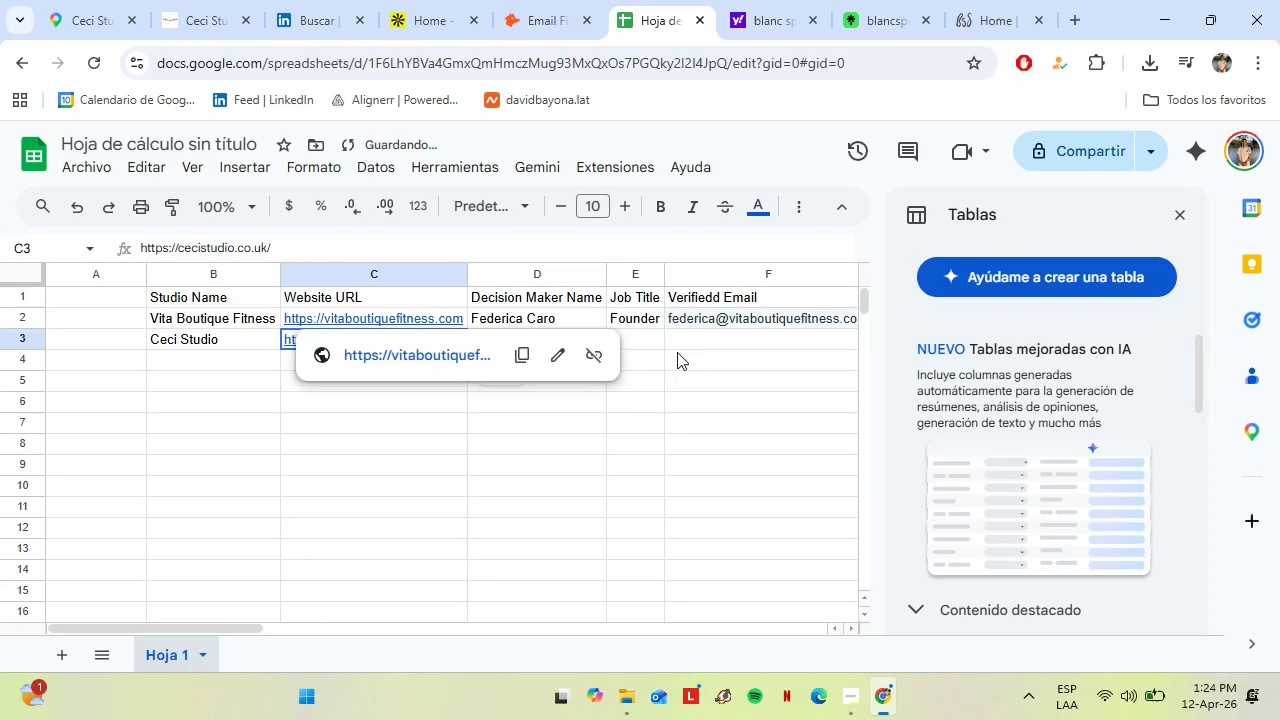 
left_click([677, 352])
 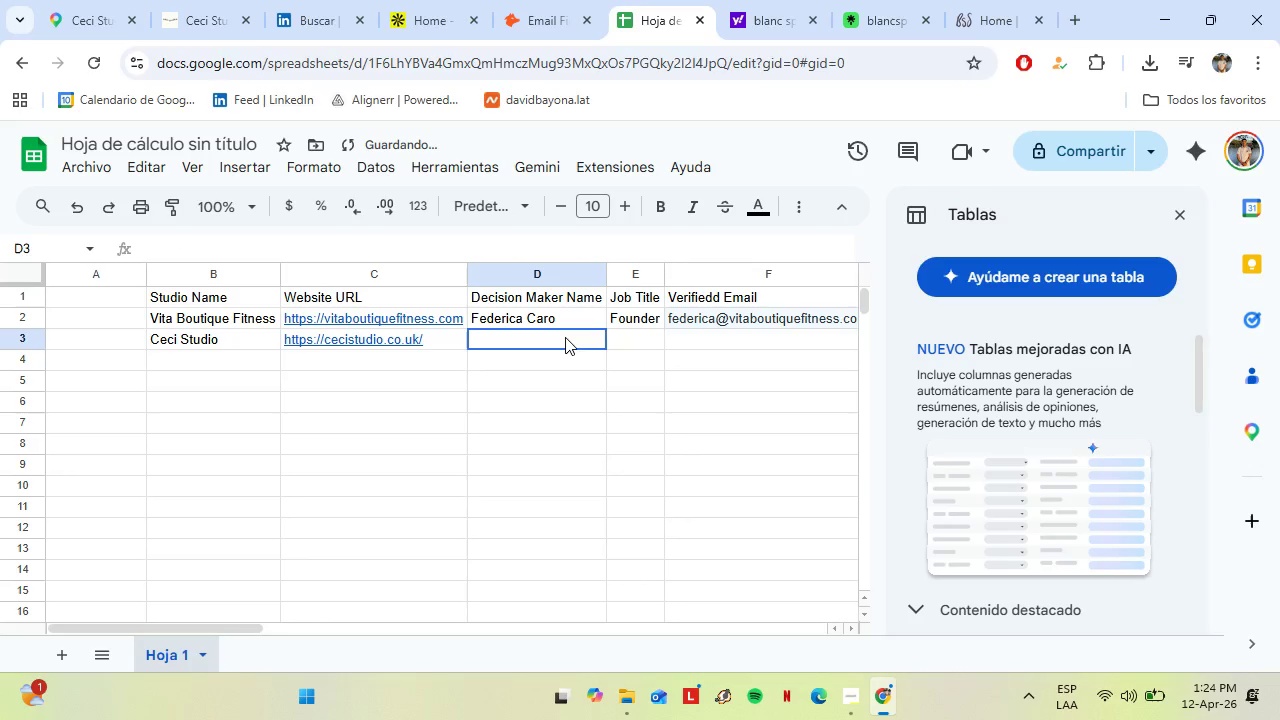 
left_click([565, 337])
 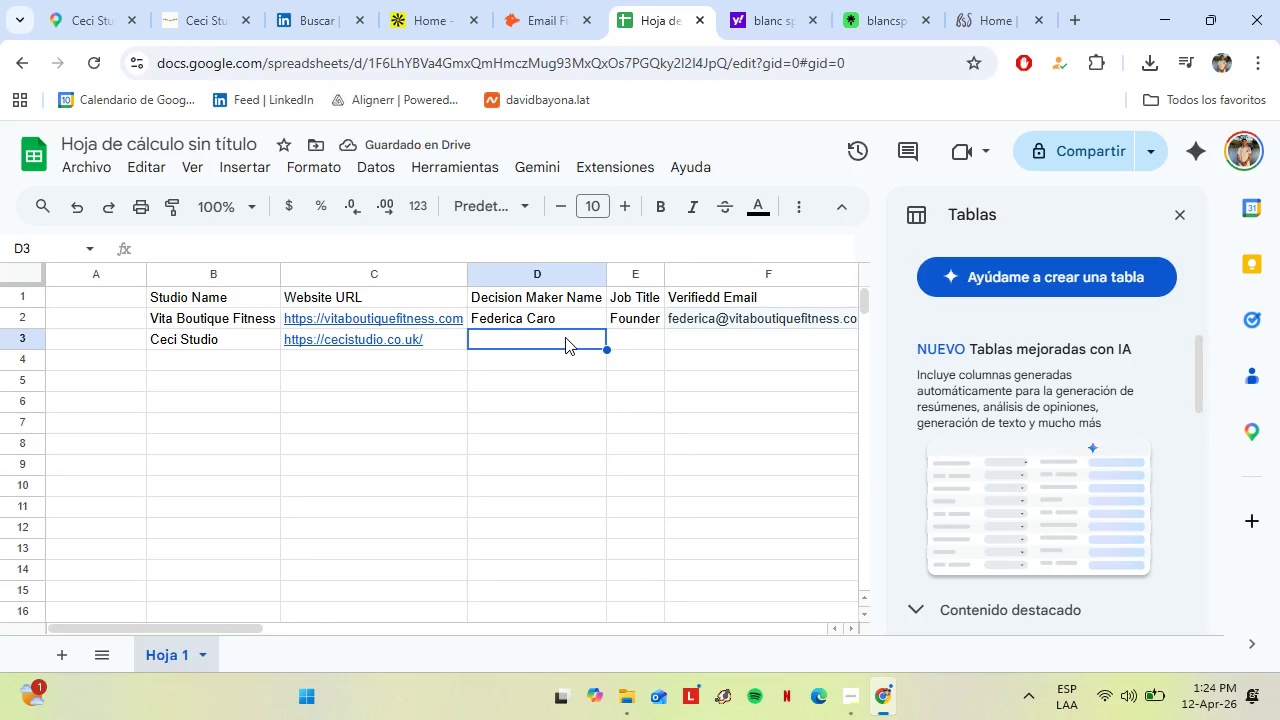 
key(Shift+L)
 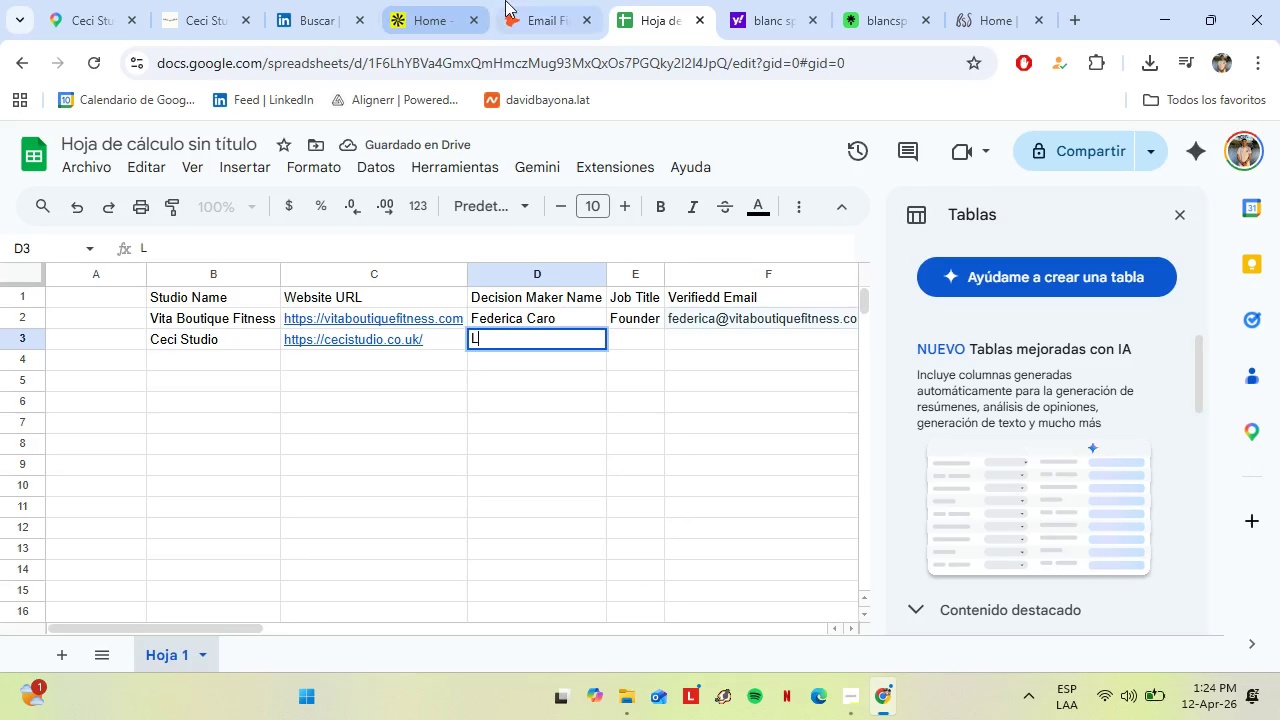 
left_click([512, 0])
 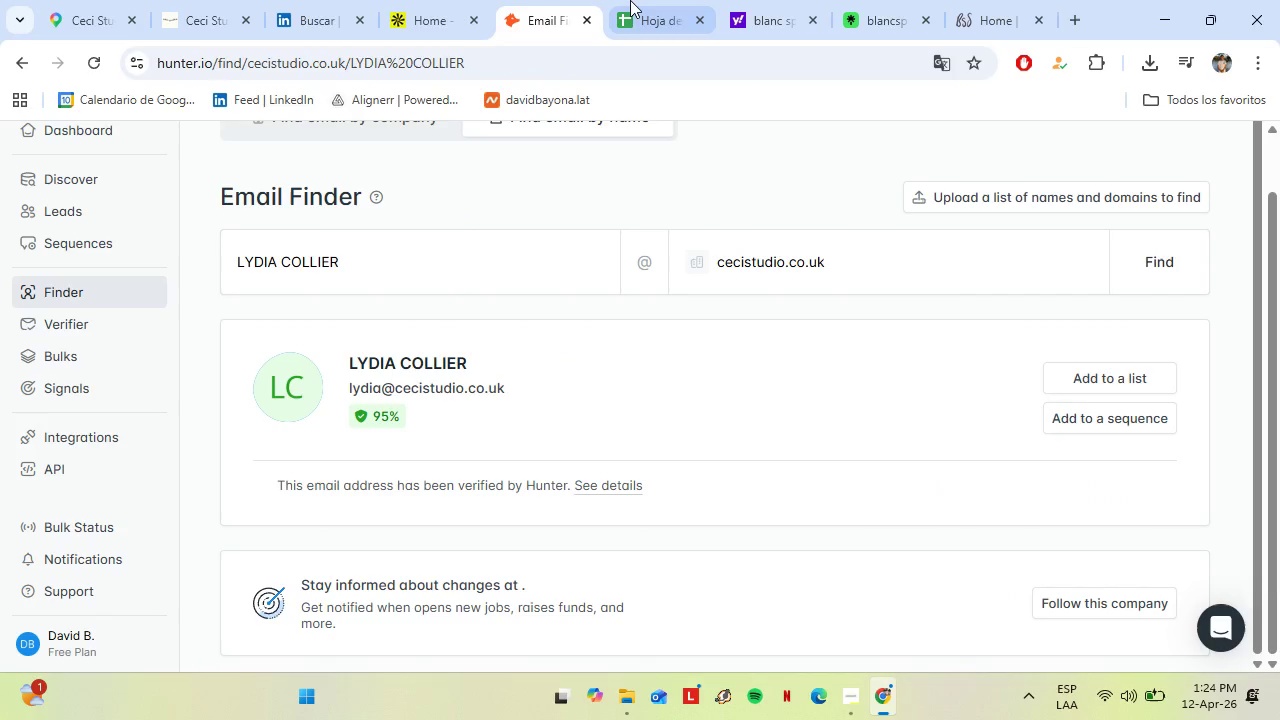 
left_click([632, 0])
 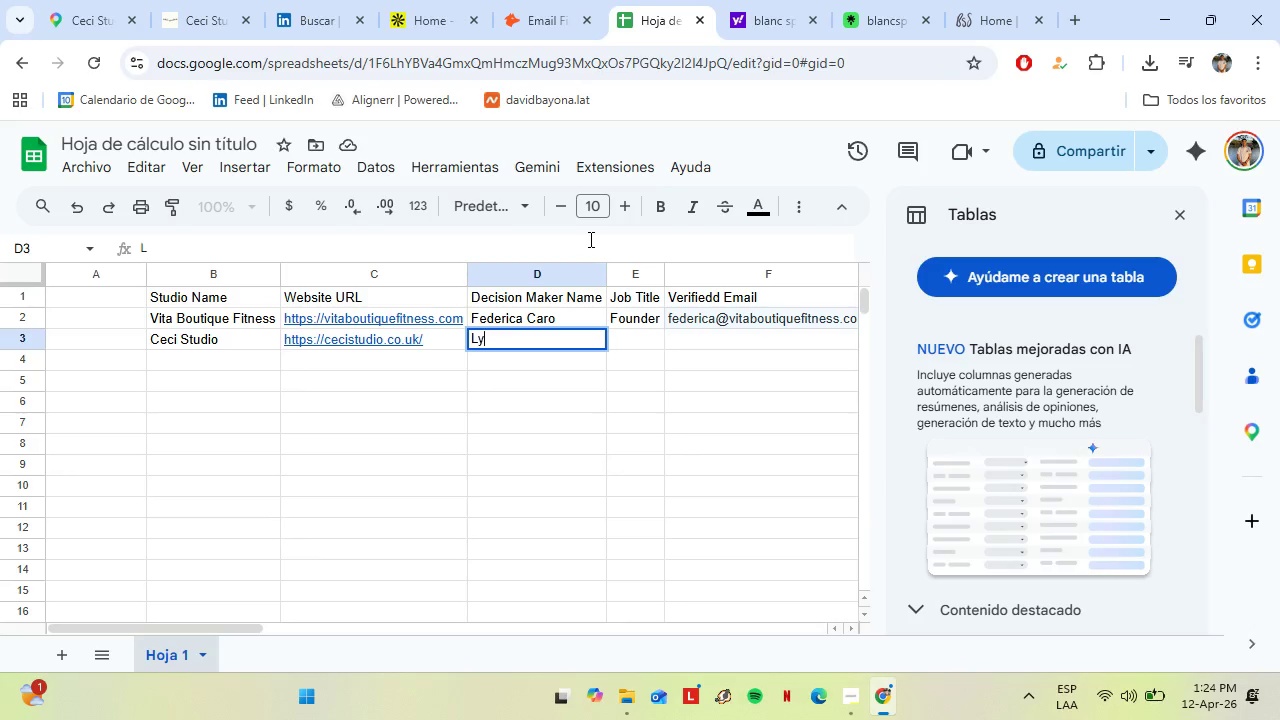 
type(ydia Collier)
 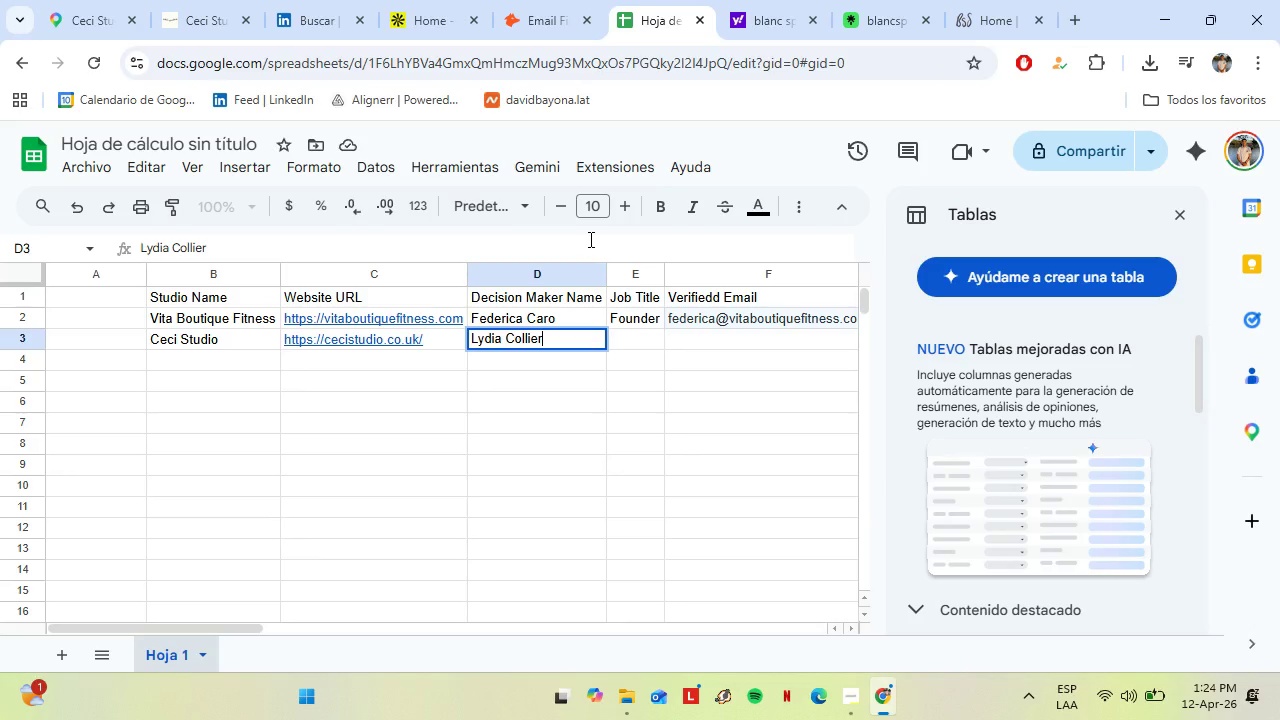 
left_click_drag(start_coordinate=[643, 341], to_coordinate=[638, 338])
 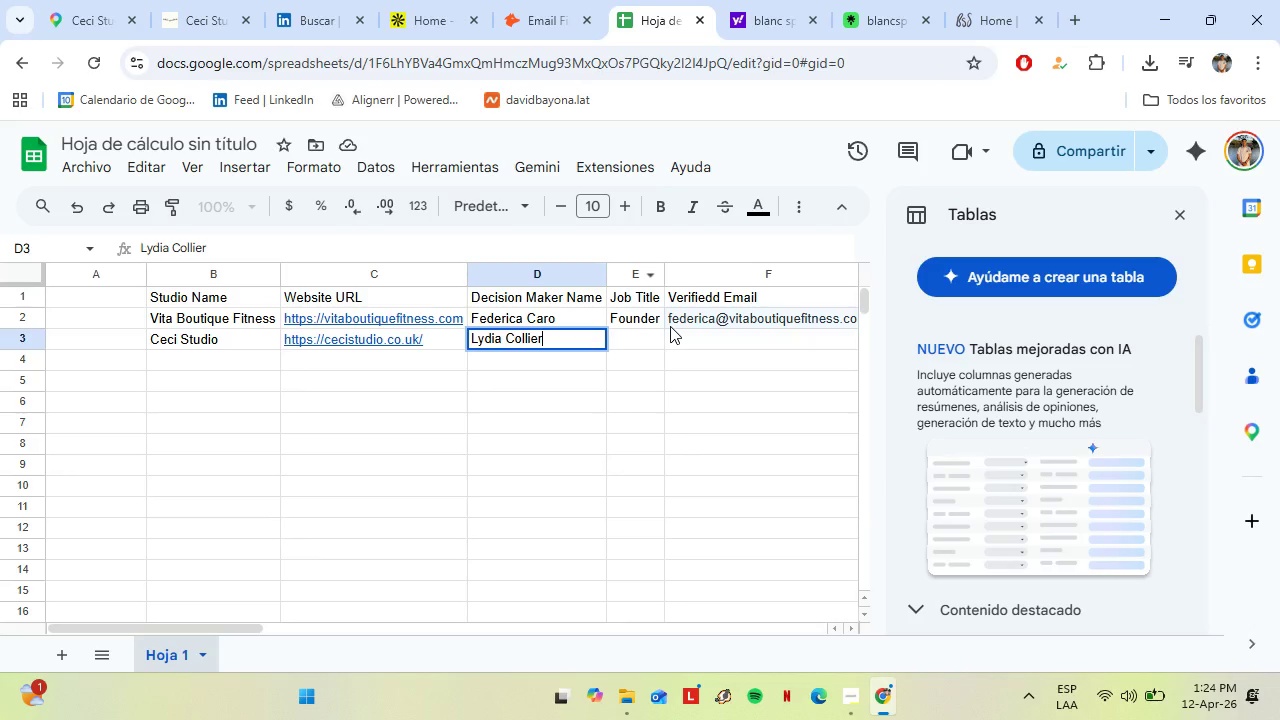 
type(Founder)
 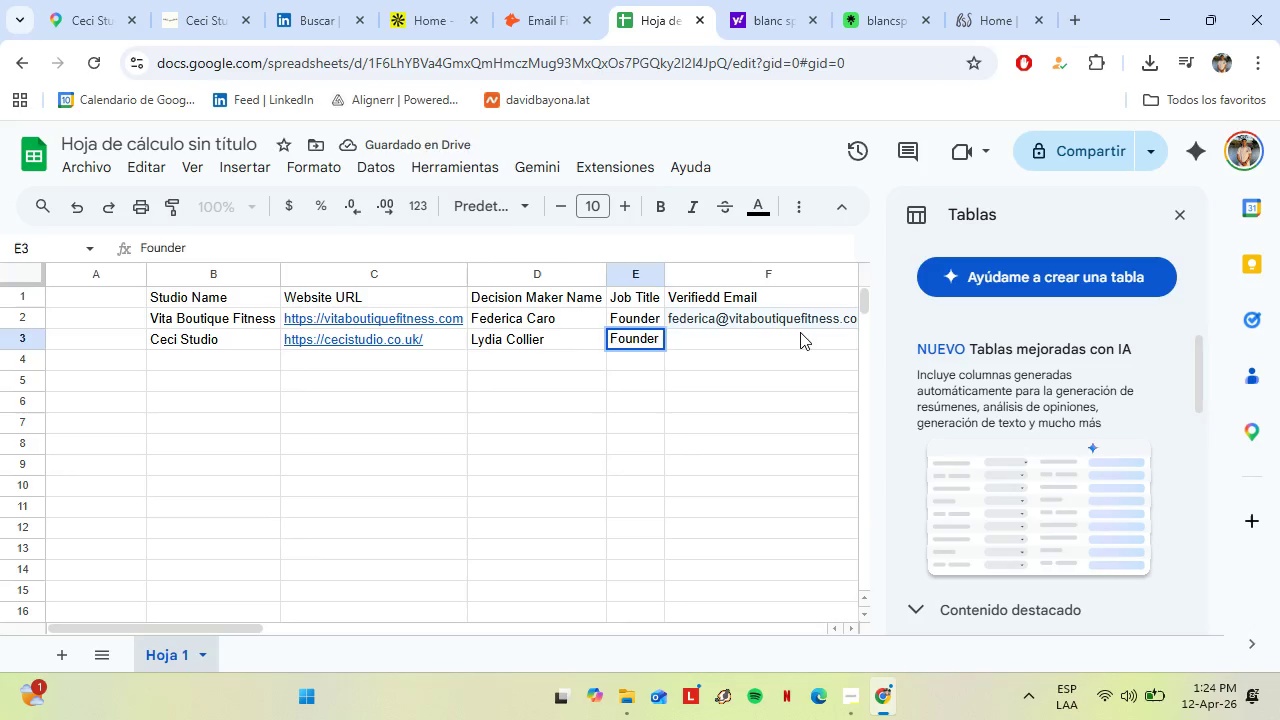 
left_click([800, 332])
 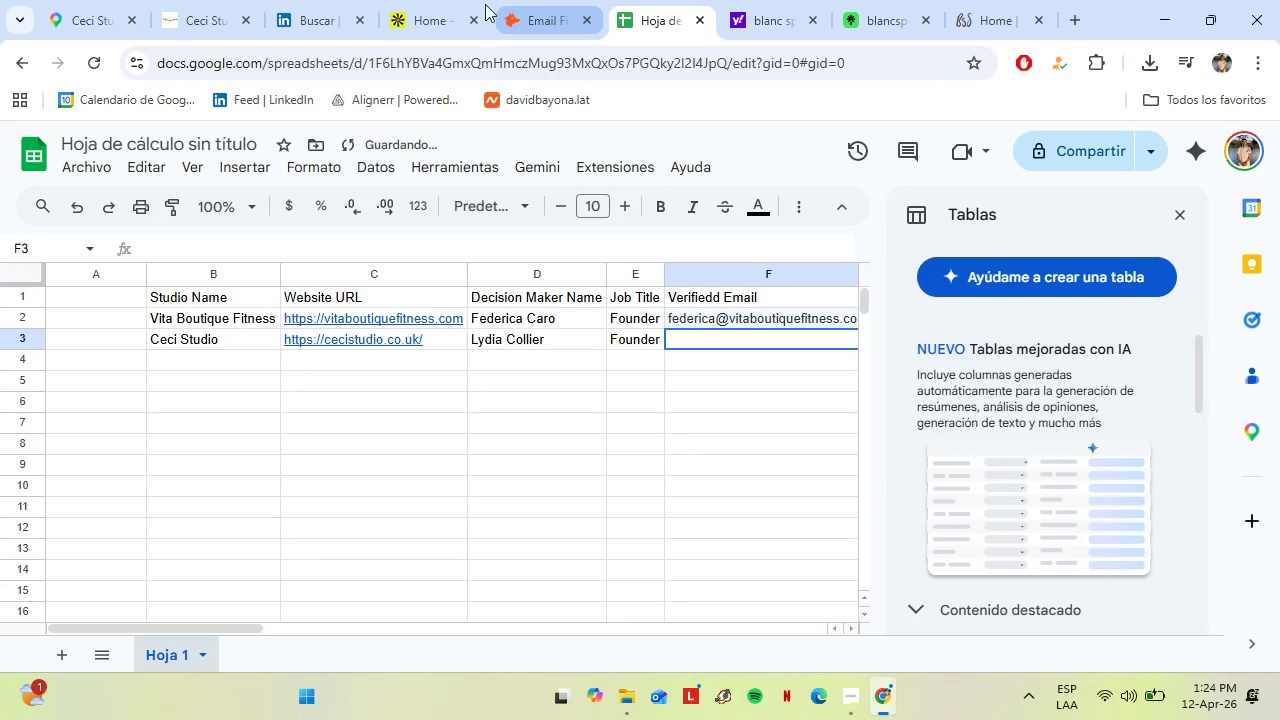 
left_click([440, 21])
 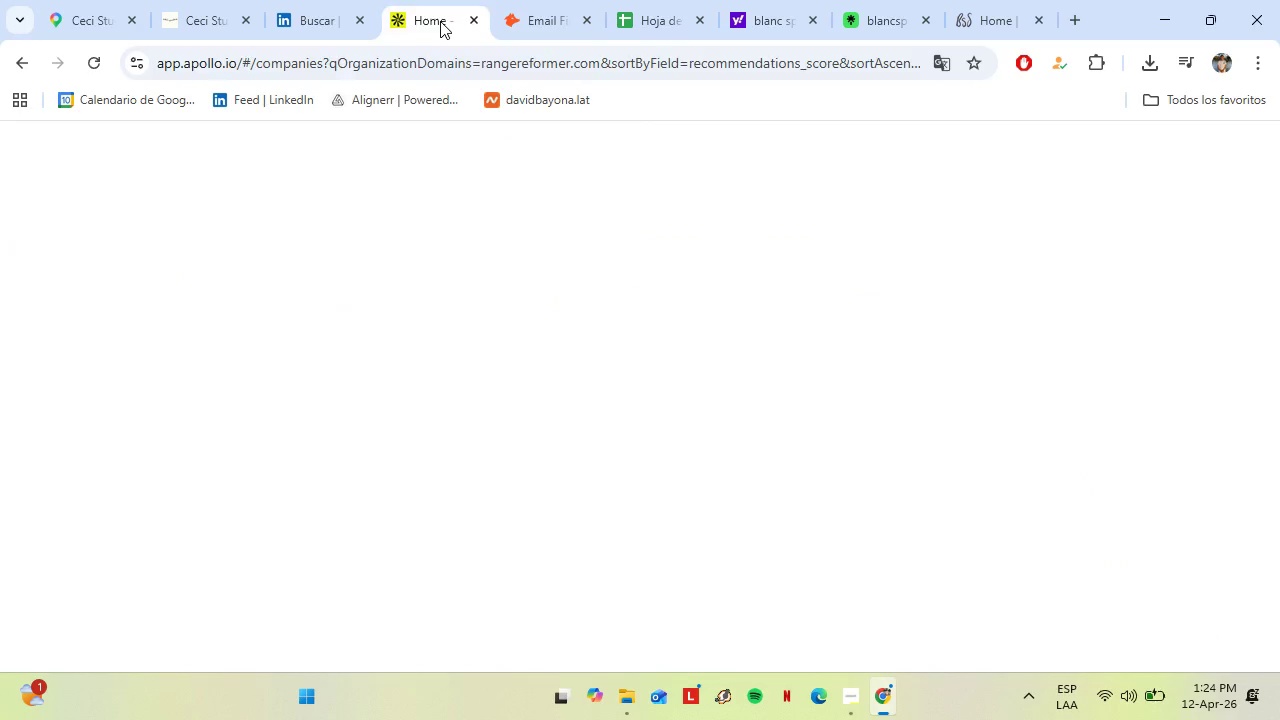 
left_click([502, 0])
 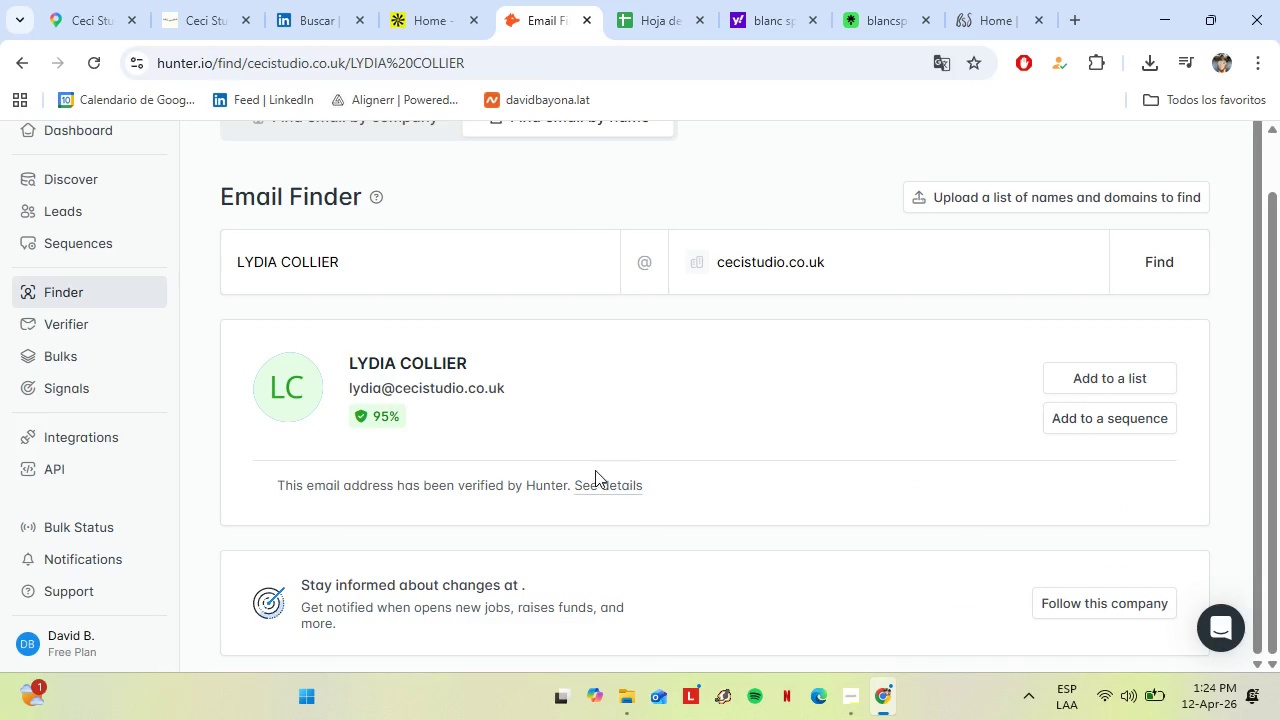 
scroll: coordinate [577, 472], scroll_direction: down, amount: 2.0
 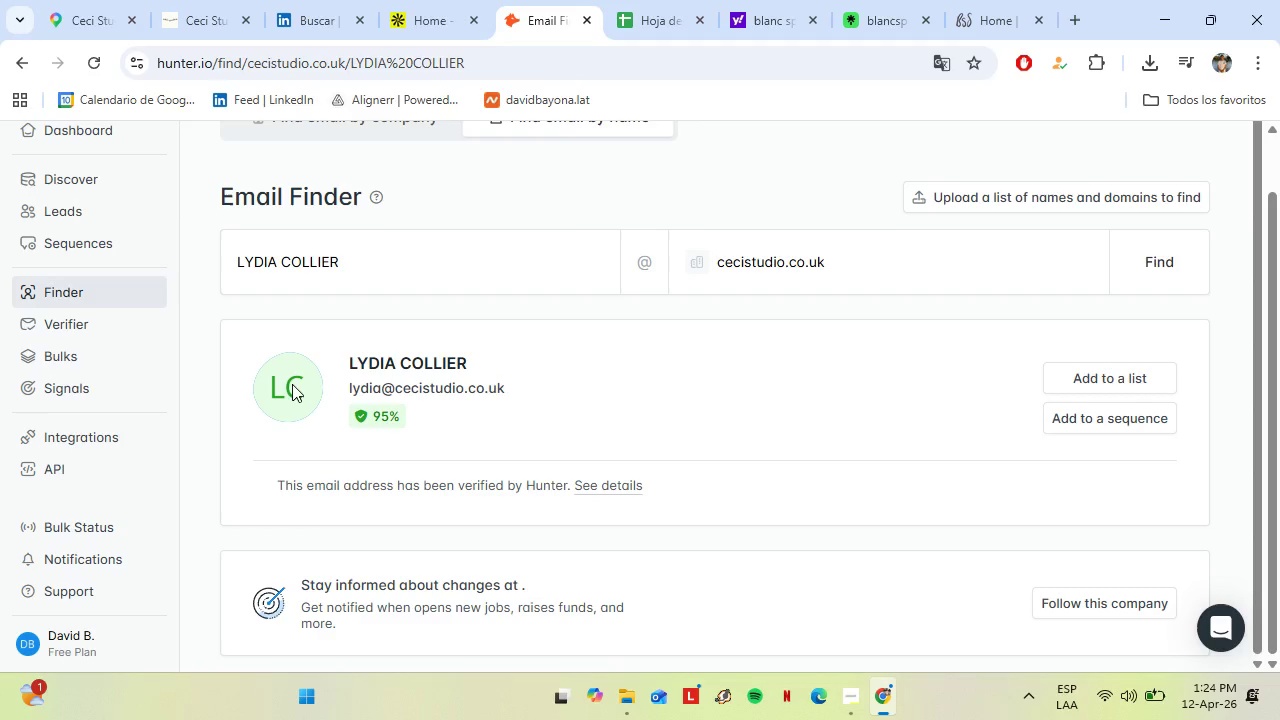 
left_click([266, 389])
 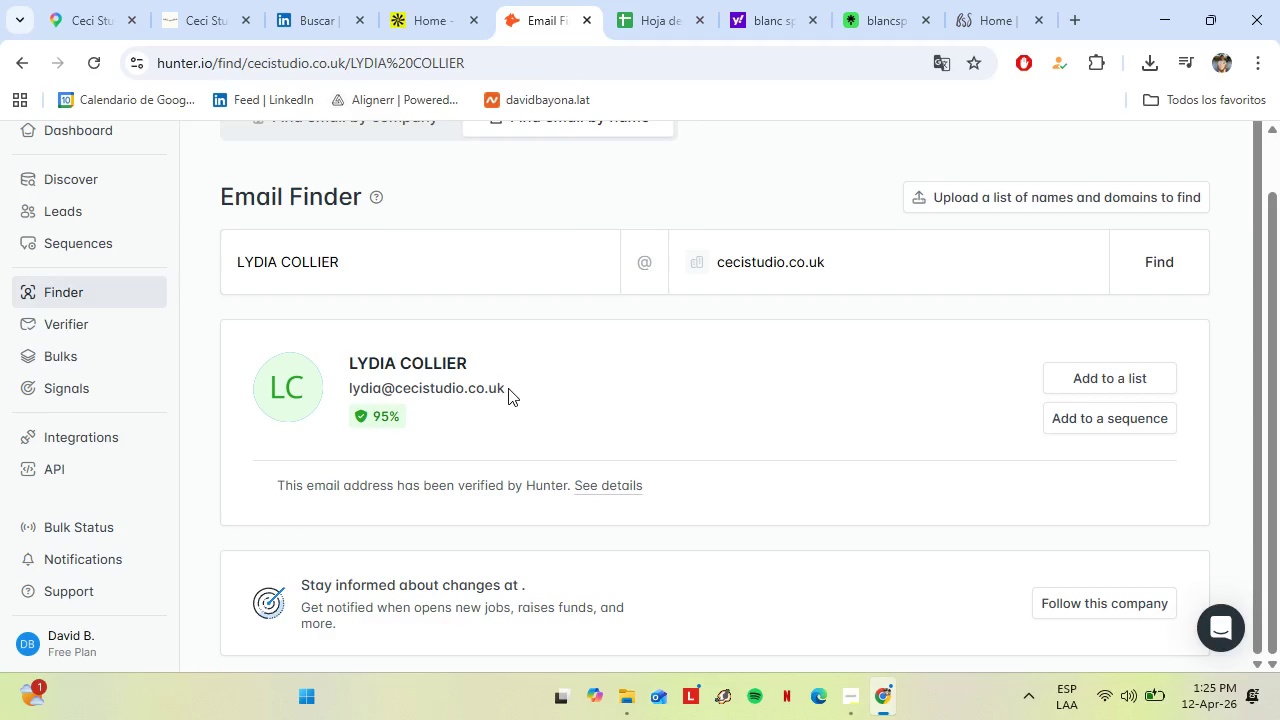 
left_click_drag(start_coordinate=[506, 388], to_coordinate=[368, 375])
 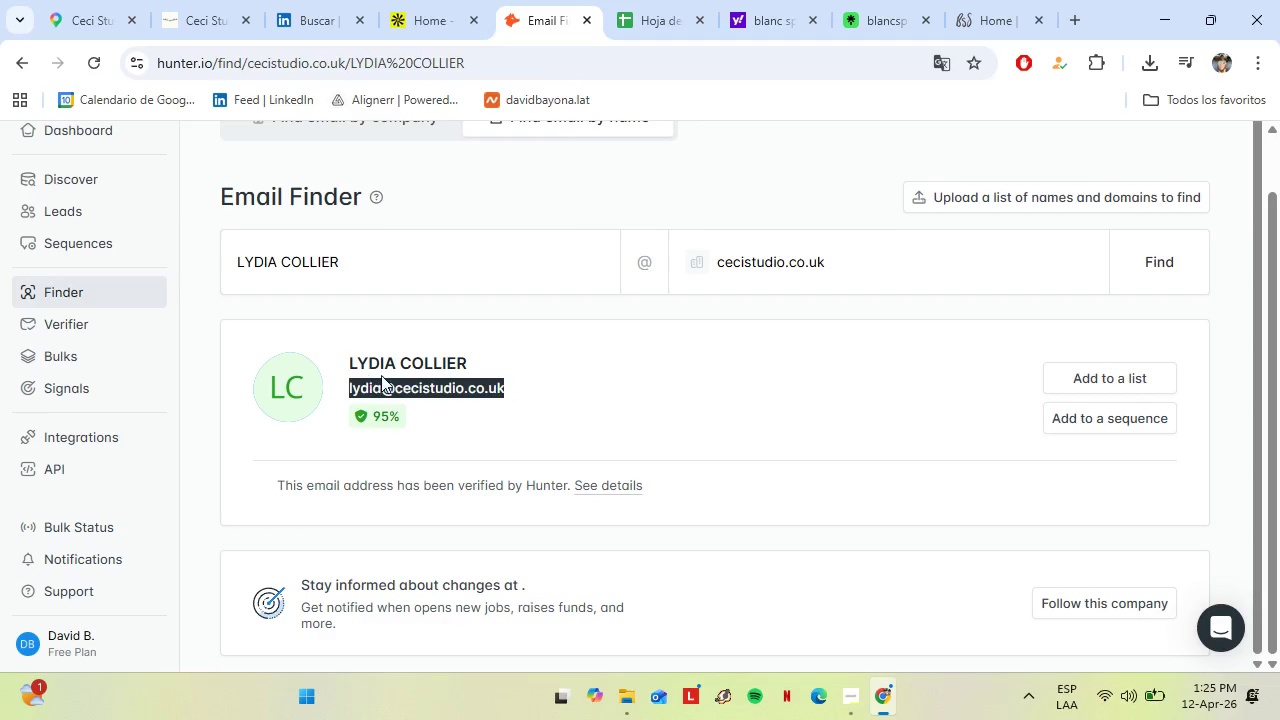 
key(Control+C)
 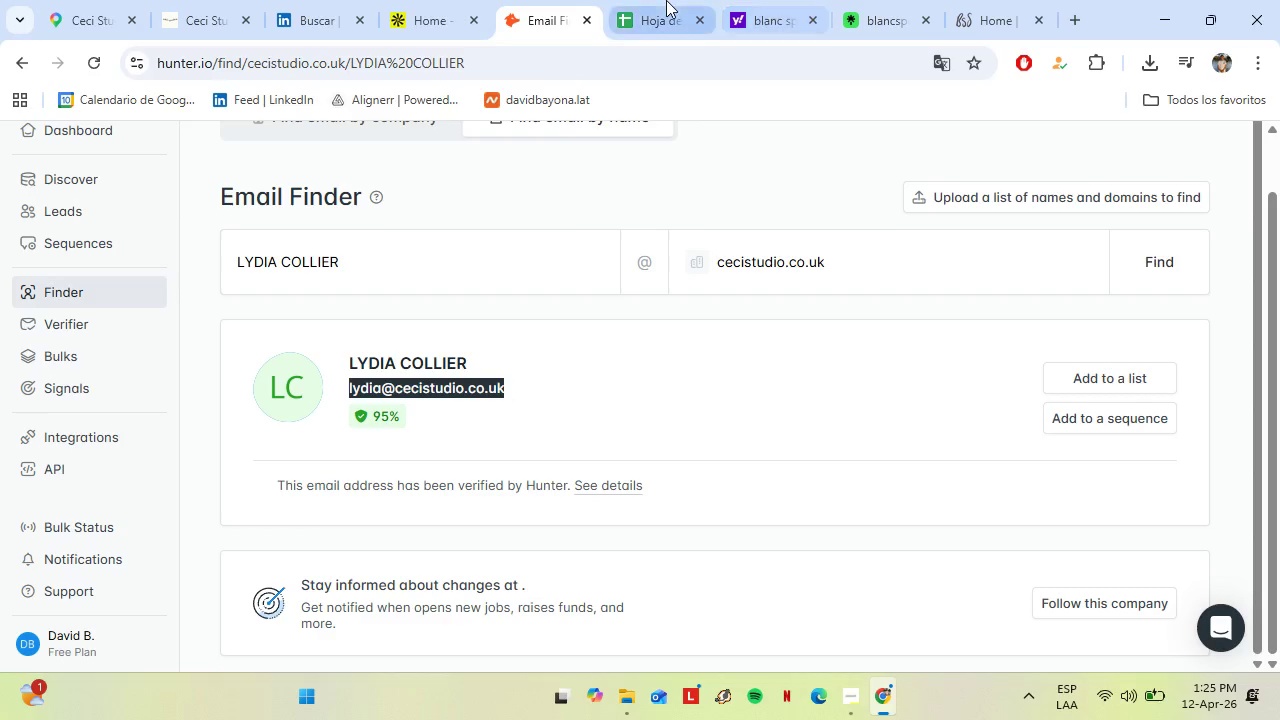 
left_click([666, 0])
 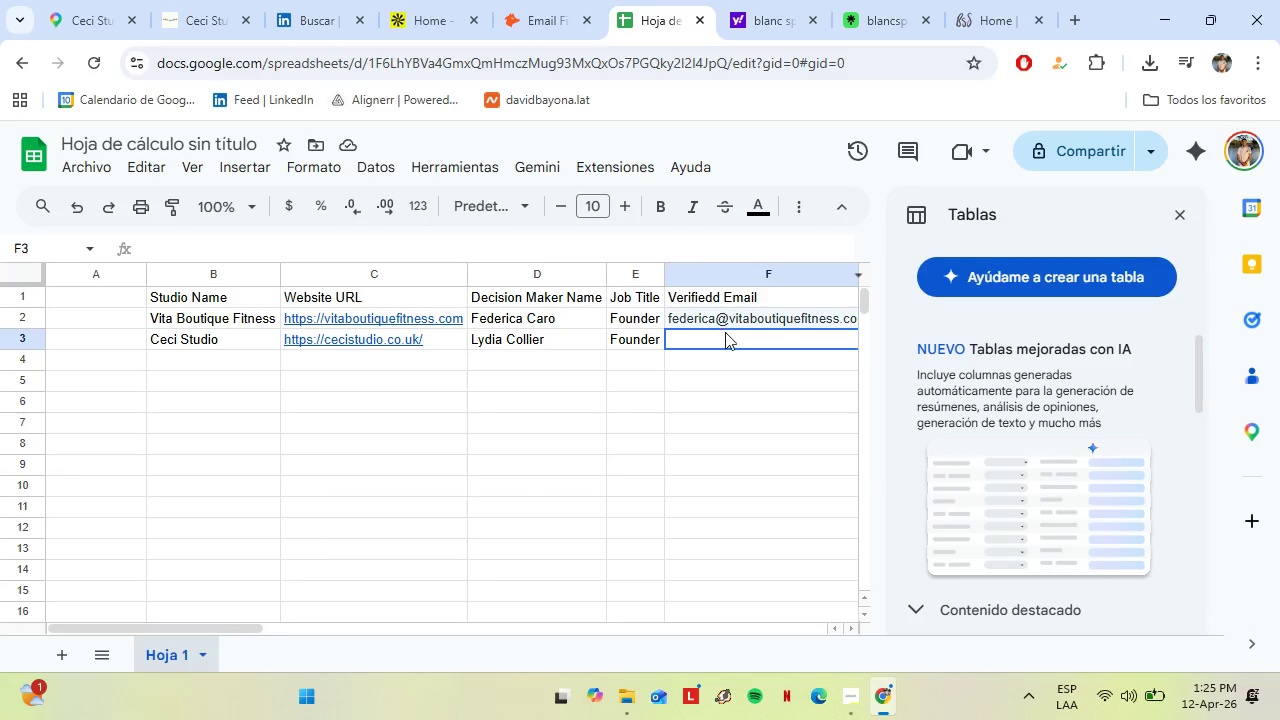 
key(Control+V)
 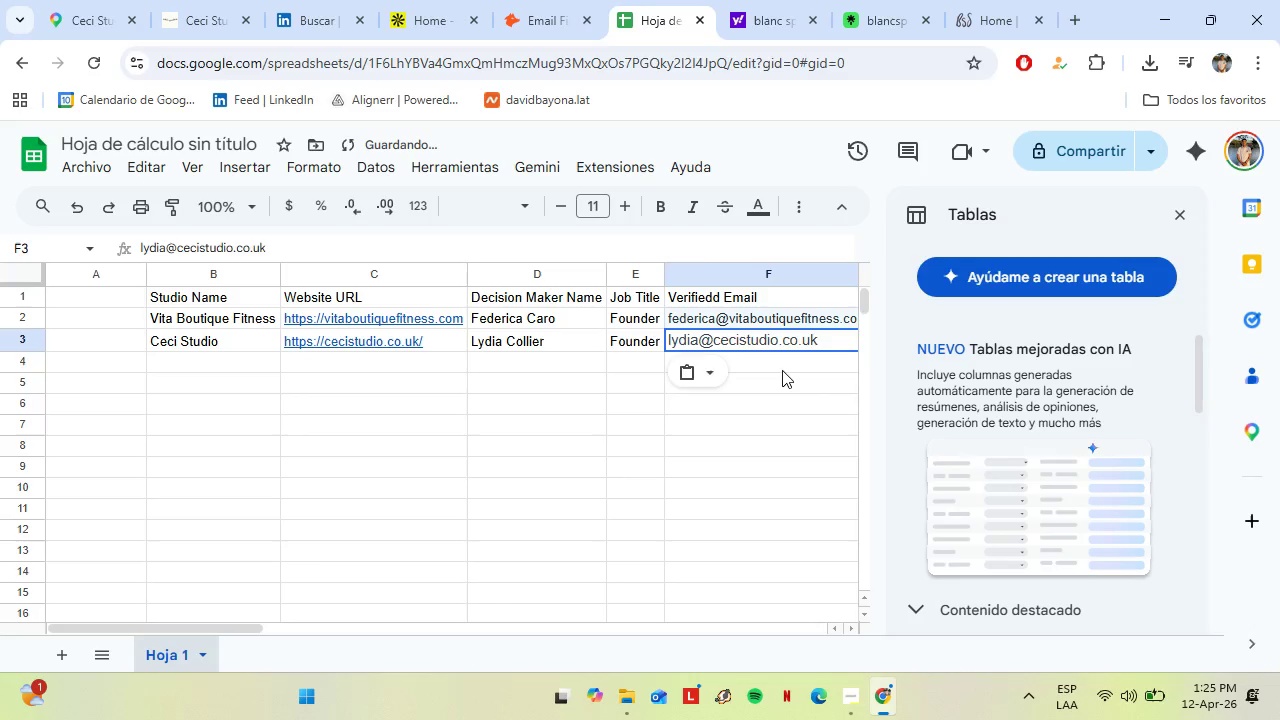 
left_click([782, 369])
 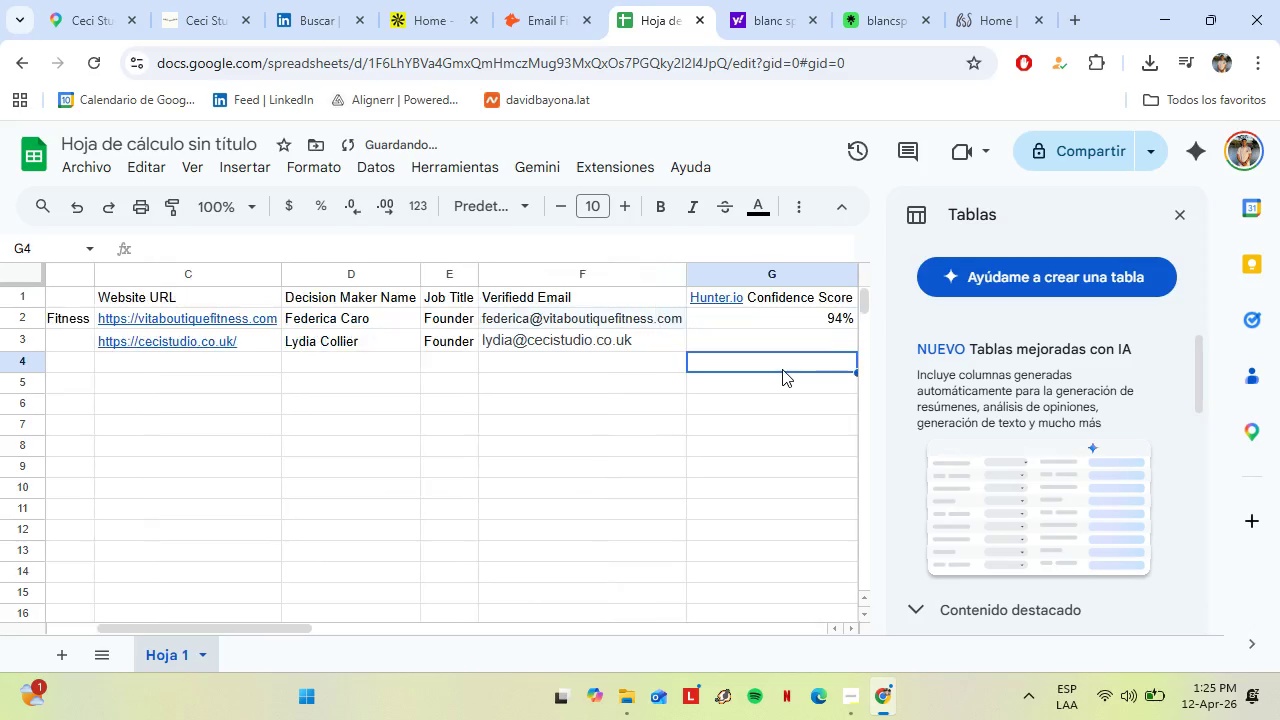 
key(Control+ArrowRight)
 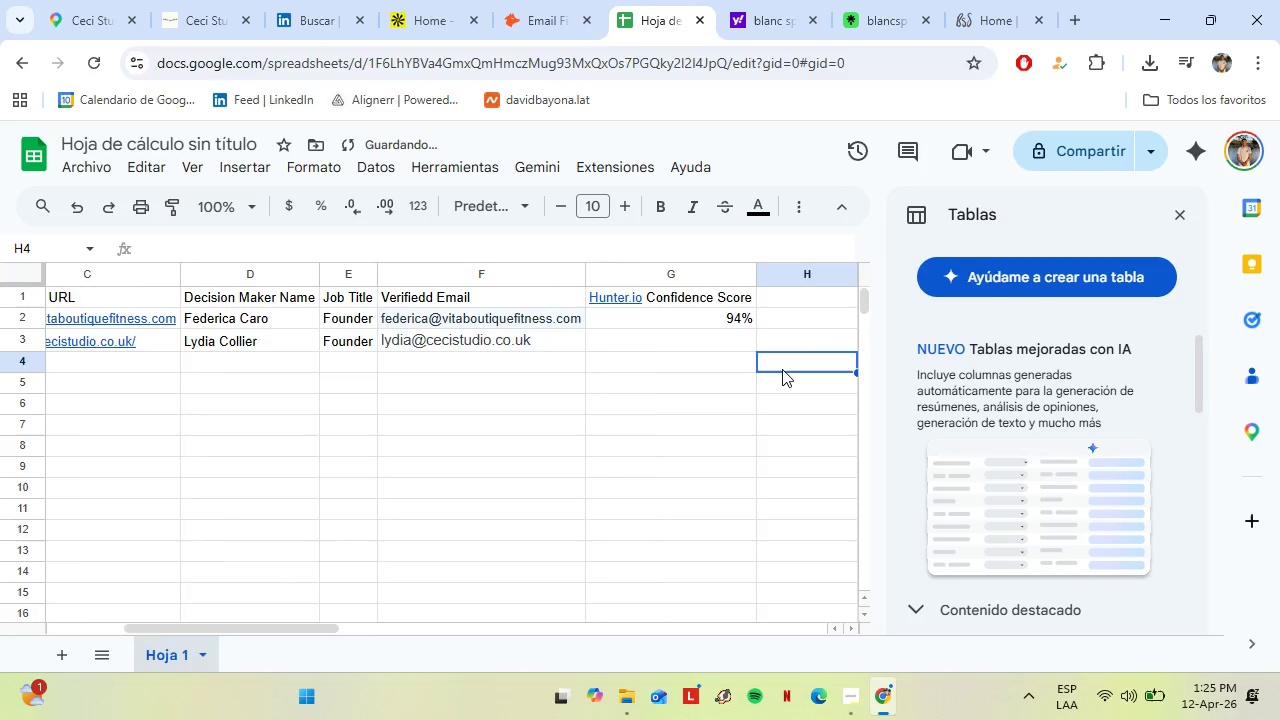 
key(Control+ArrowRight)
 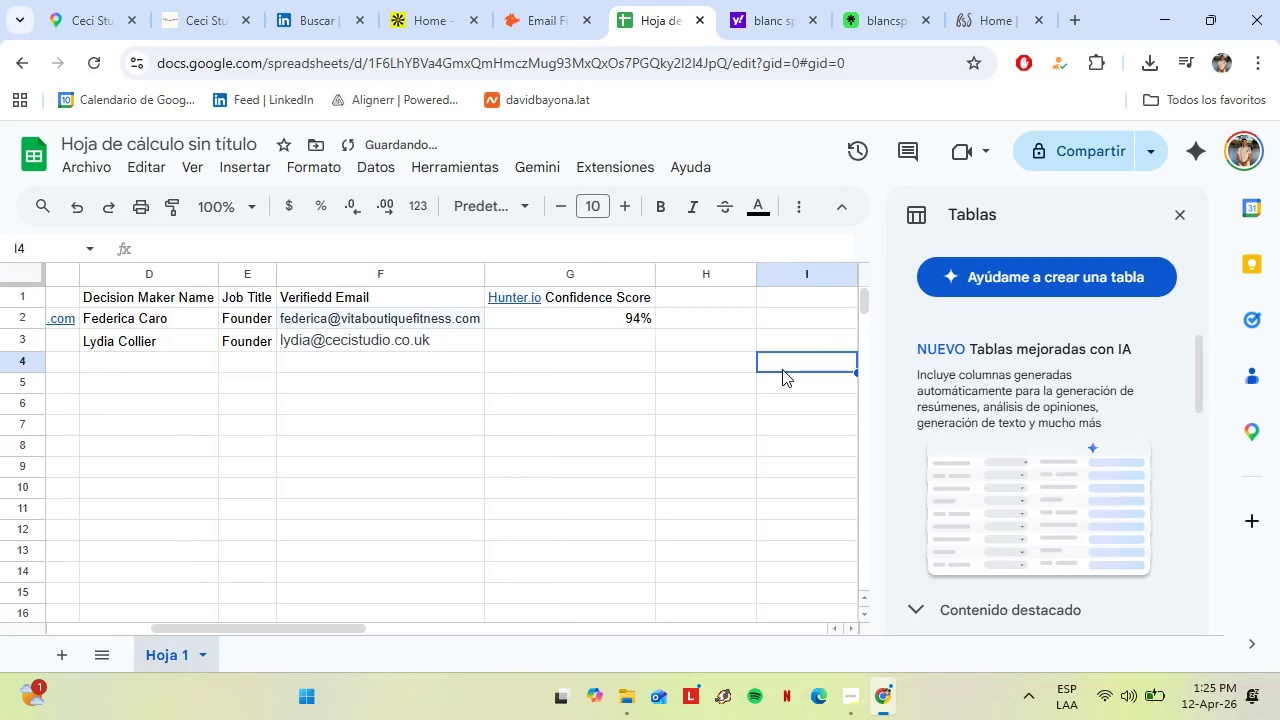 
key(Control+ArrowRight)
 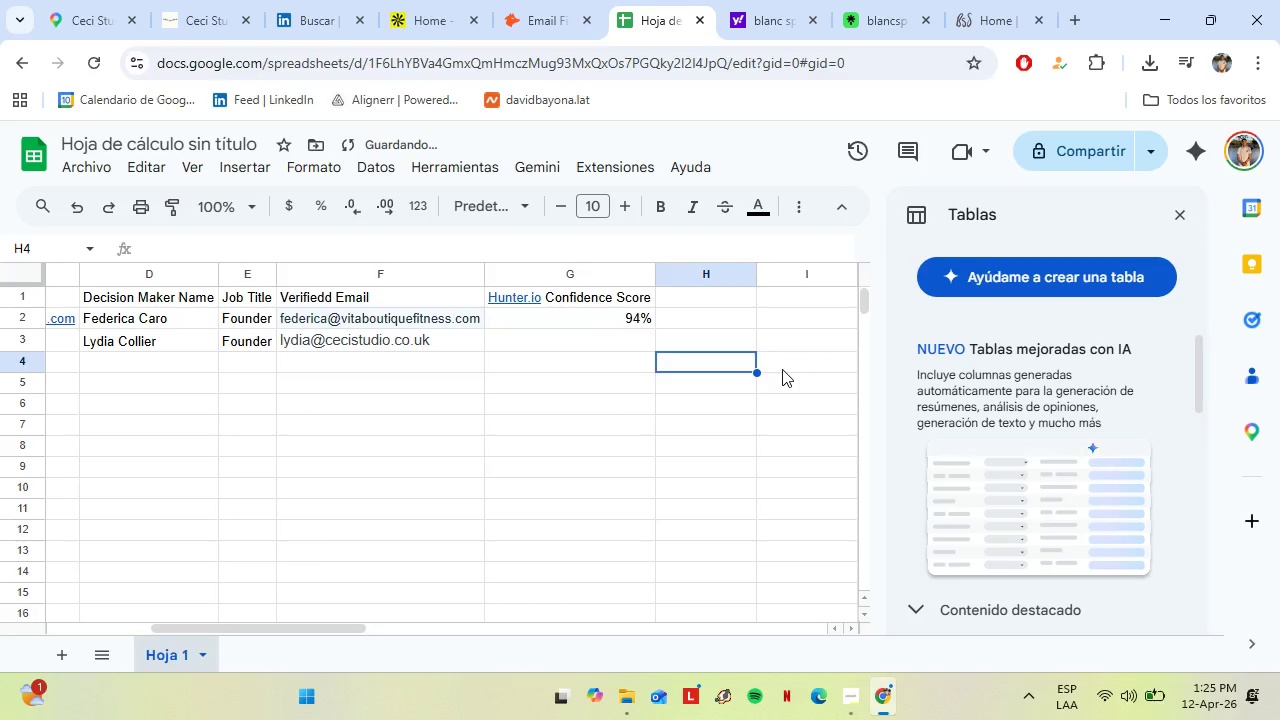 
key(Control+ArrowLeft)
 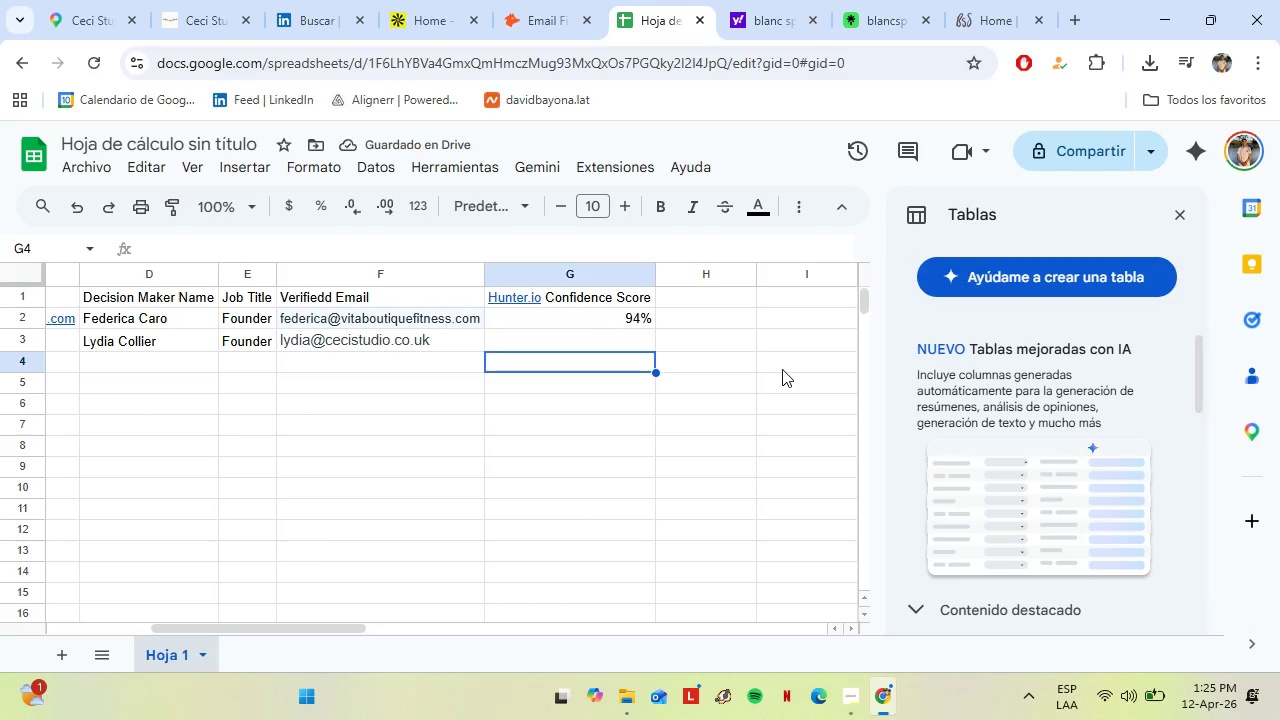 
key(Control+ArrowLeft)
 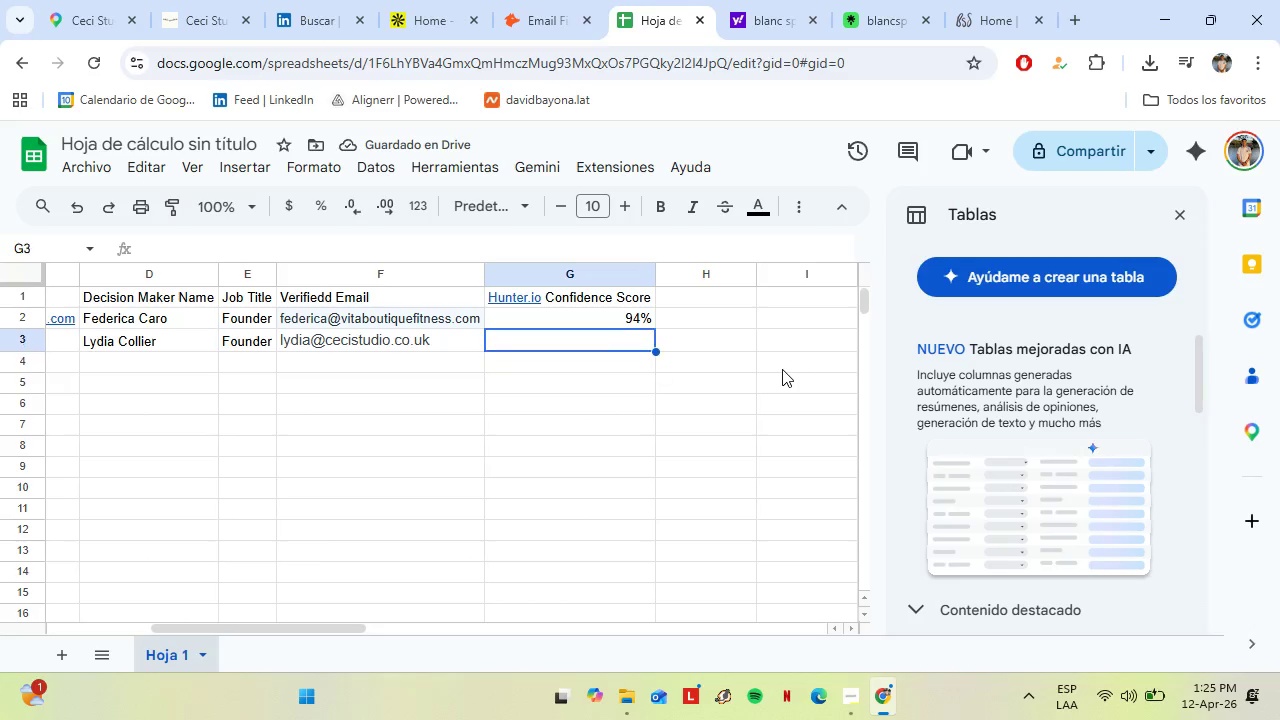 
key(ArrowUp)
 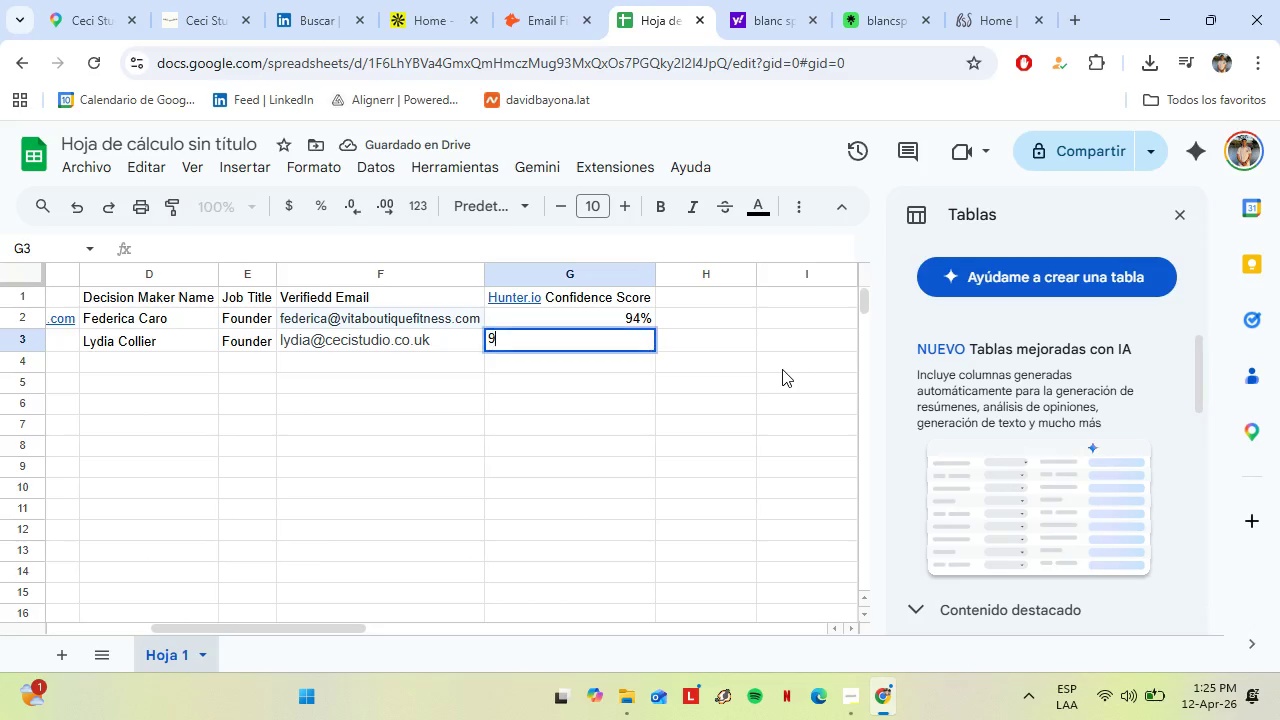 
type(95%)
 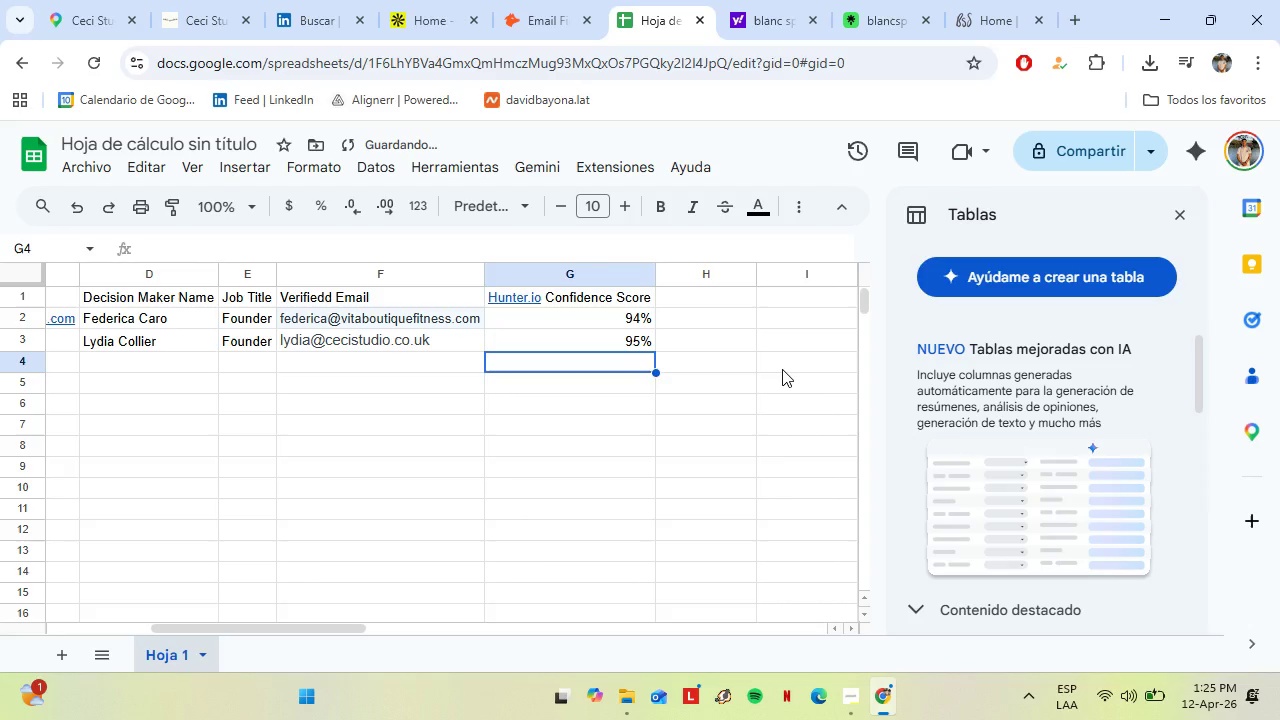 
 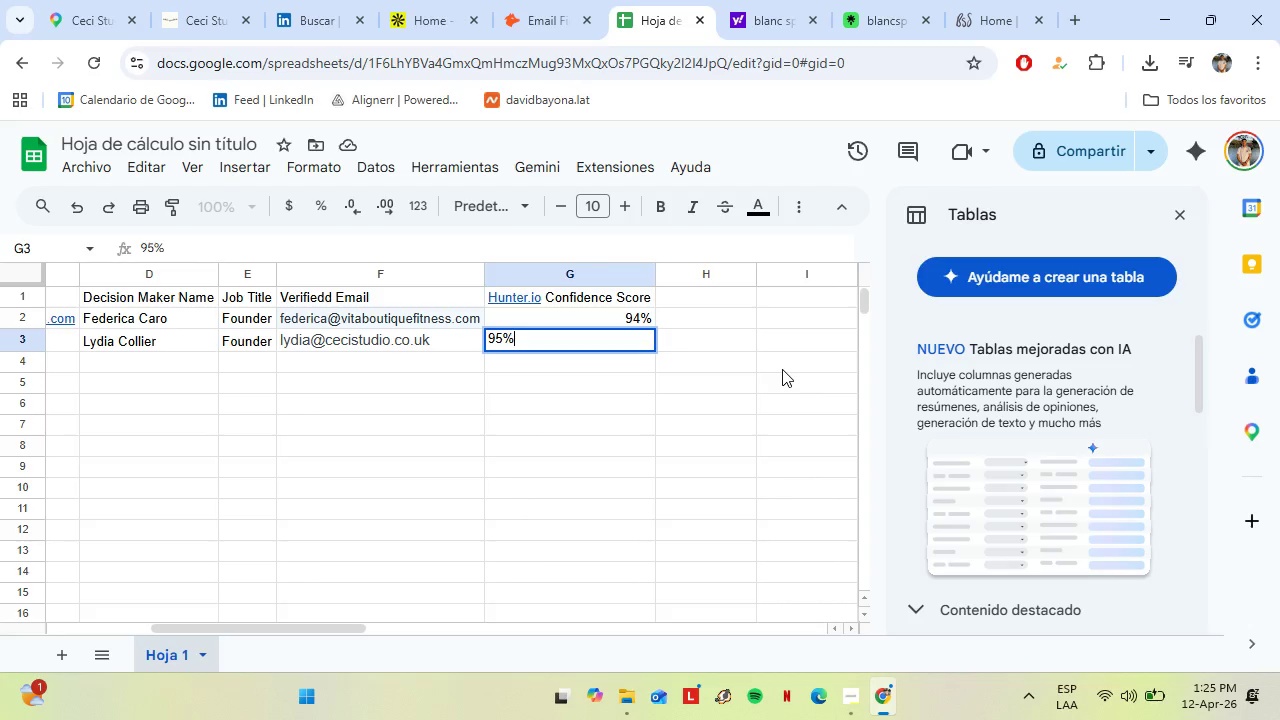 
key(ArrowUp)
 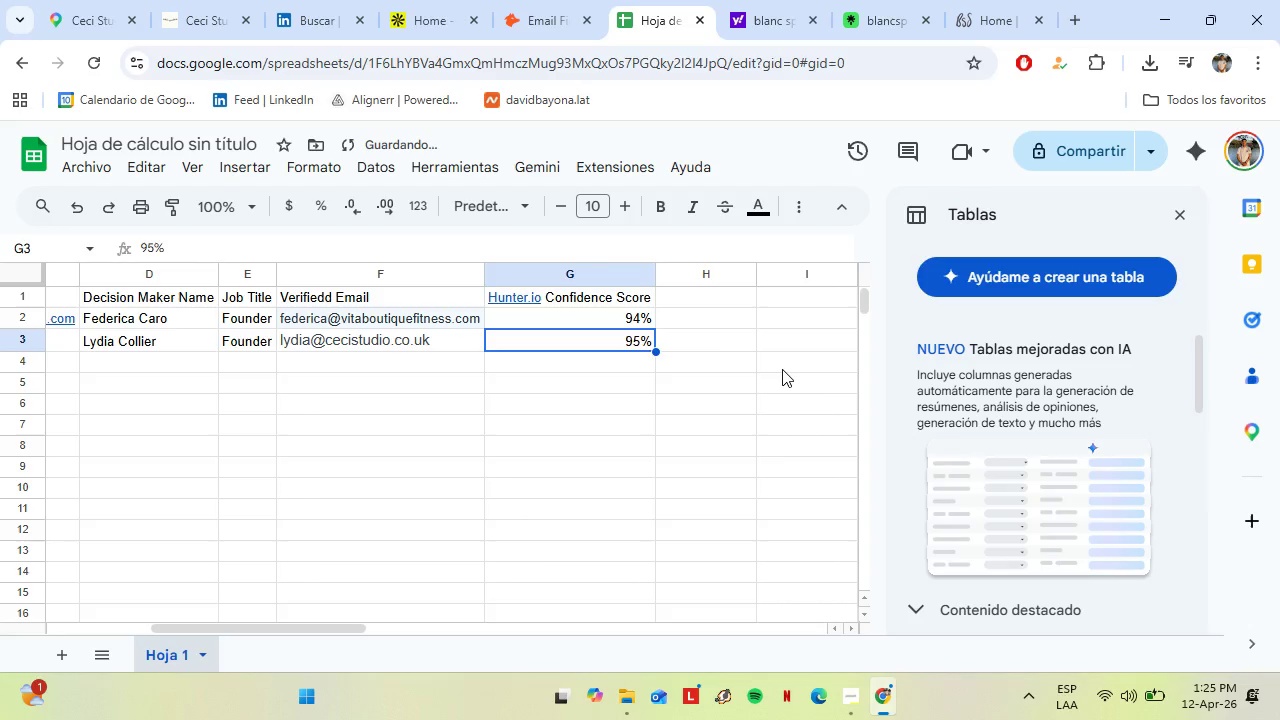 
key(ArrowDown)
 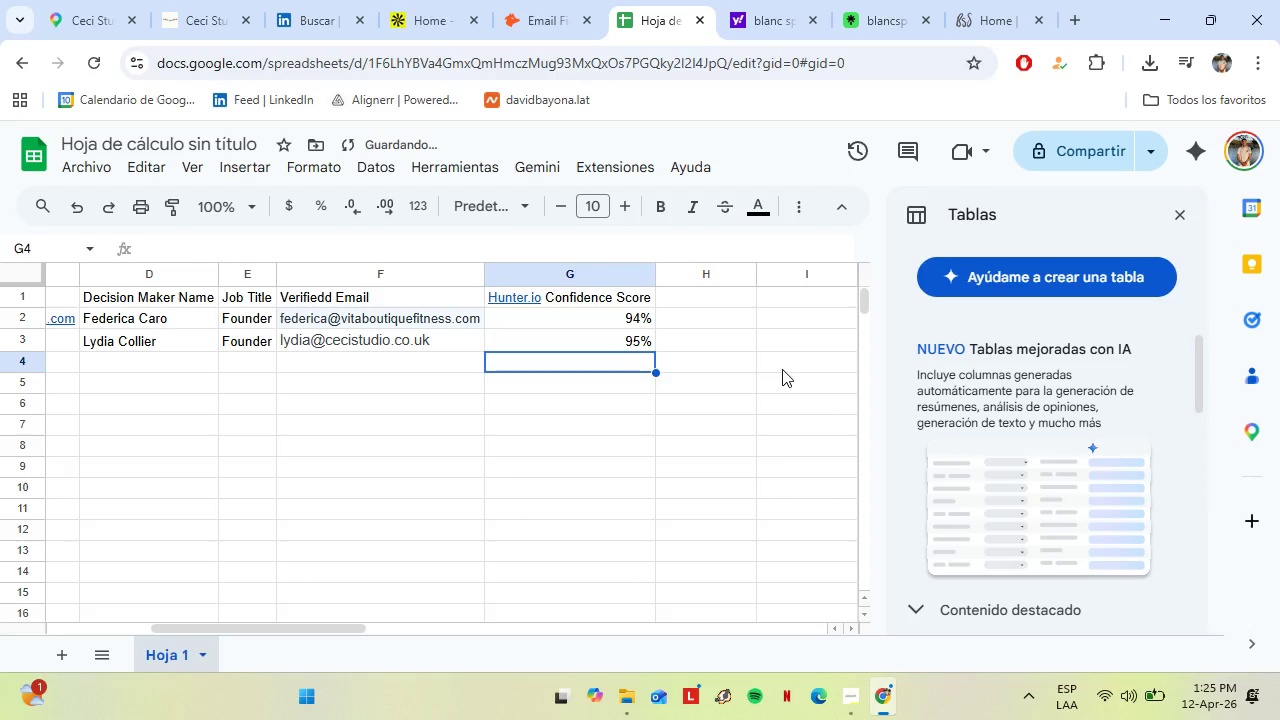 
key(ArrowDown)
 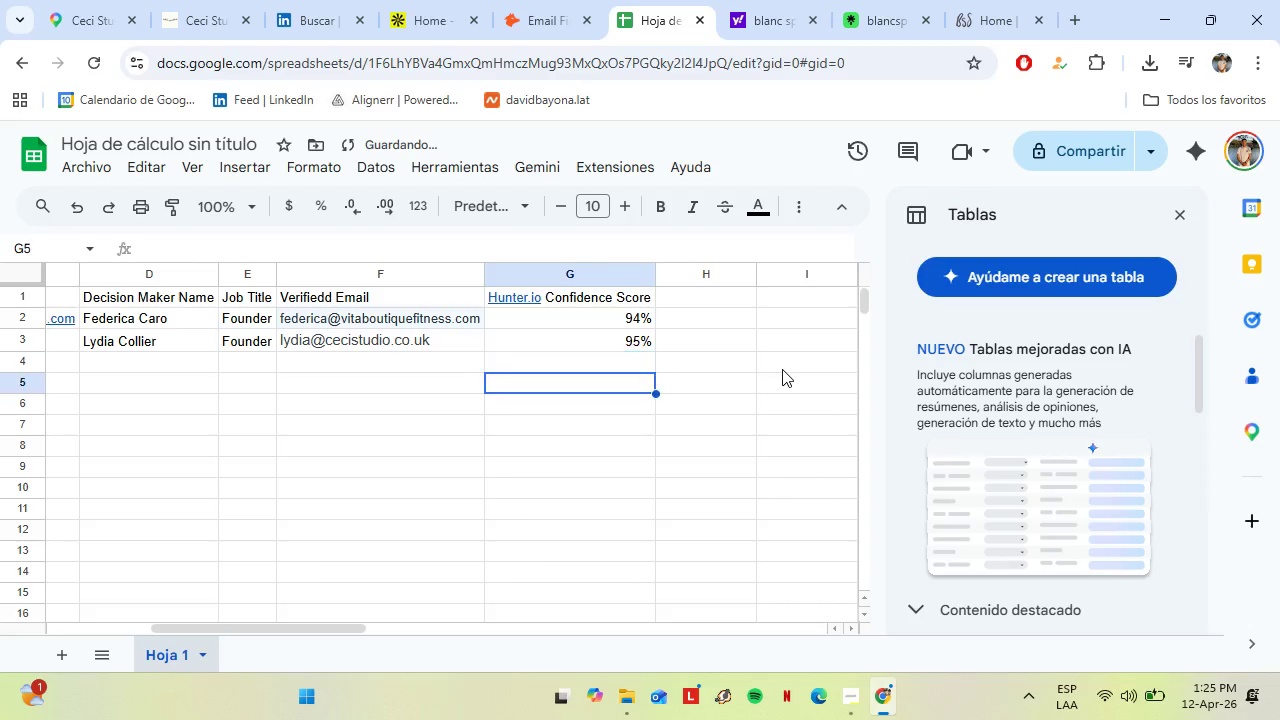 
key(ArrowDown)
 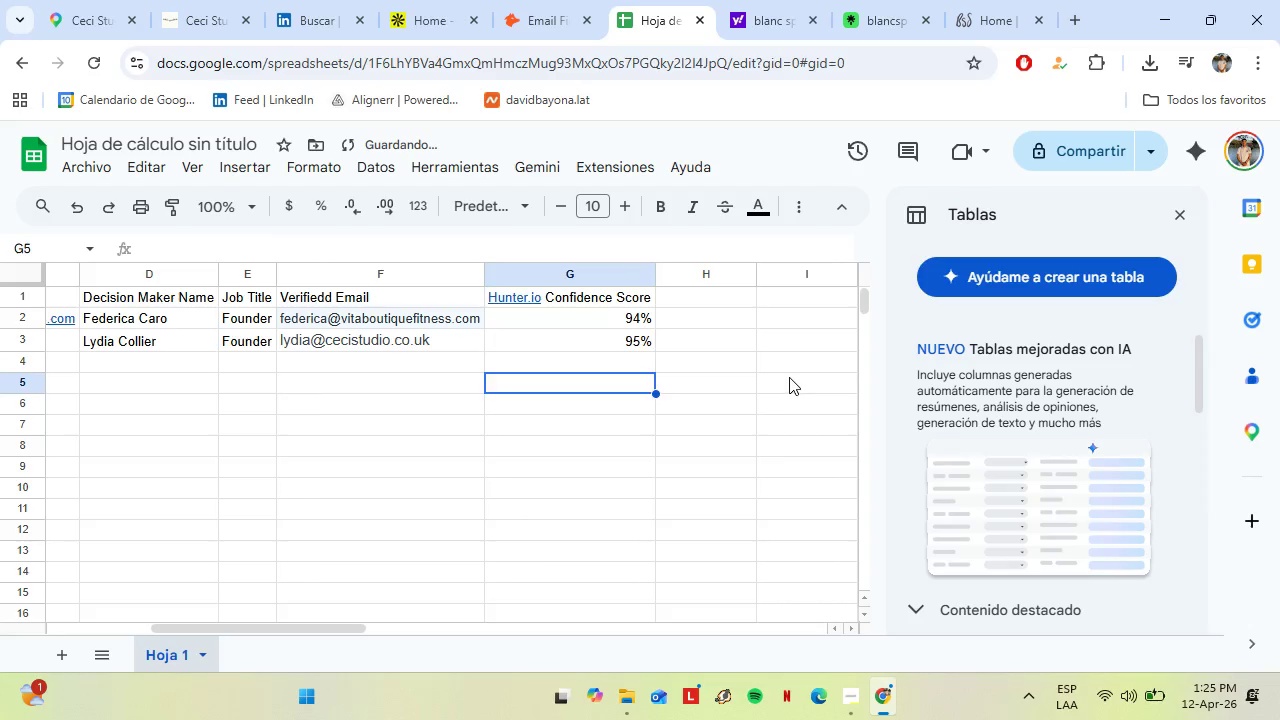 
key(ArrowLeft)
 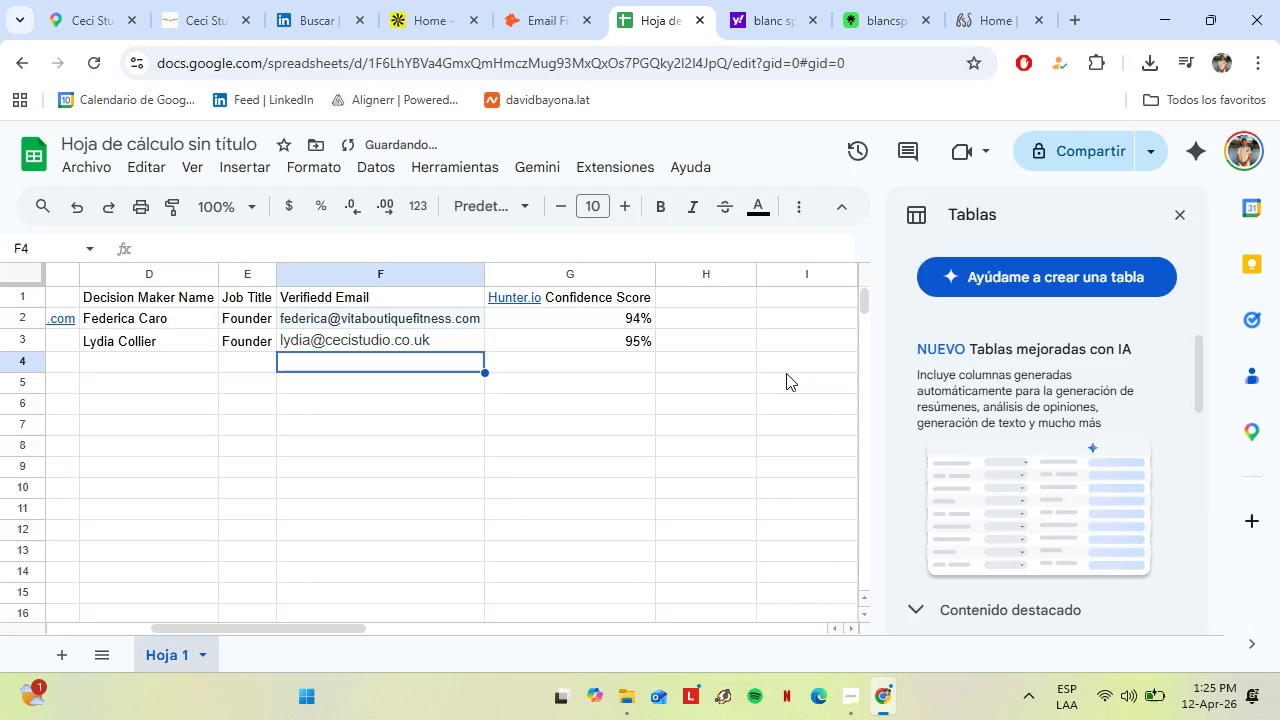 
key(ArrowUp)
 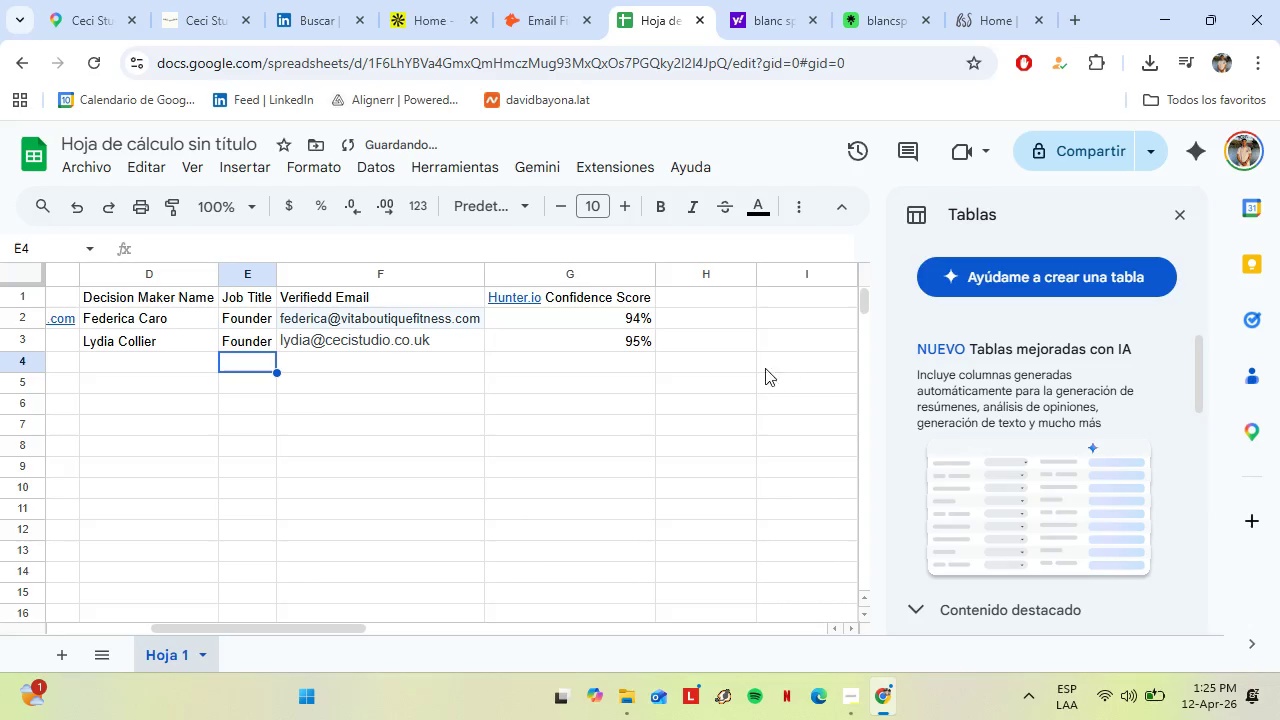 
hold_key(key=ArrowLeft, duration=0.75)
 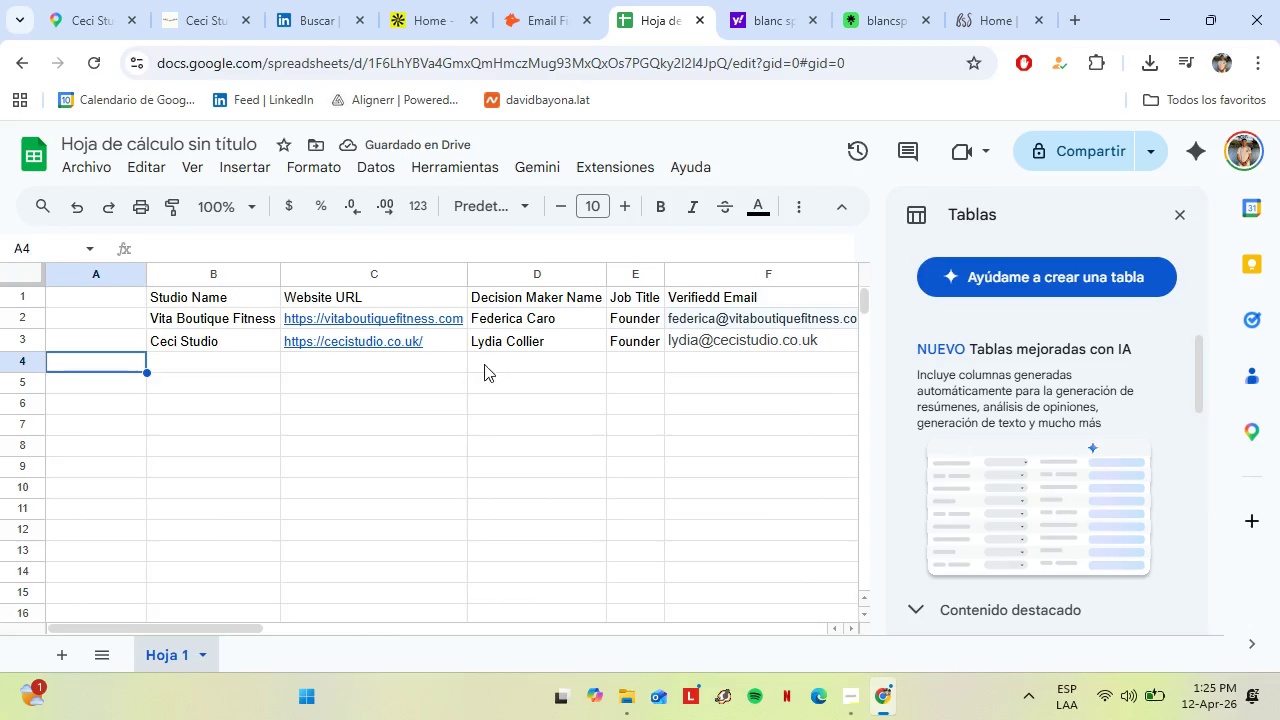 
key(ArrowRight)
 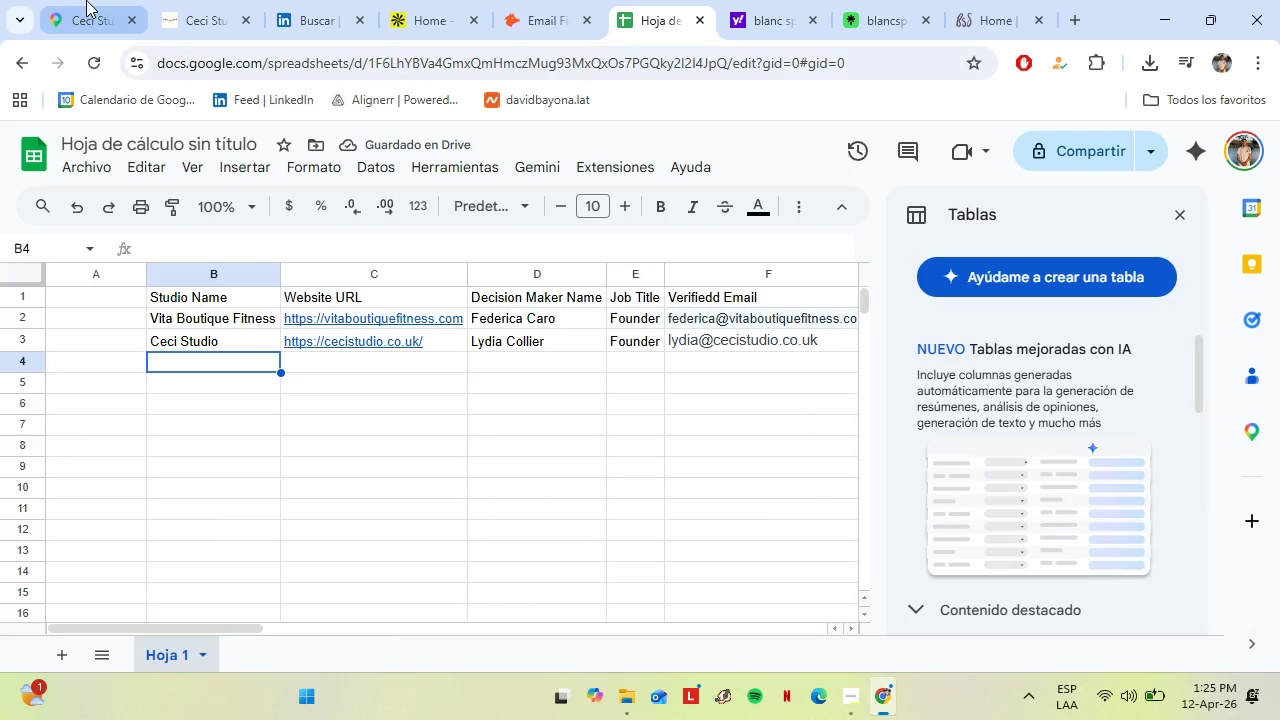 
left_click([86, 0])
 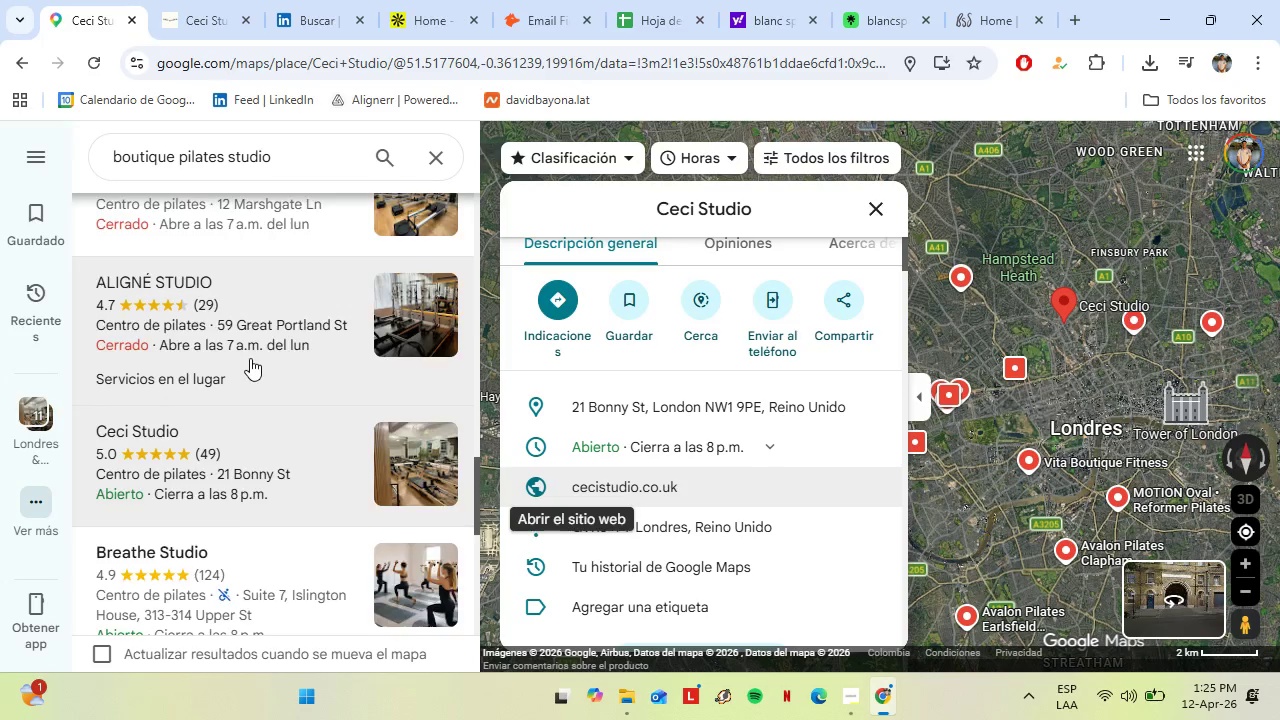 
scroll: coordinate [305, 458], scroll_direction: down, amount: 1.0
 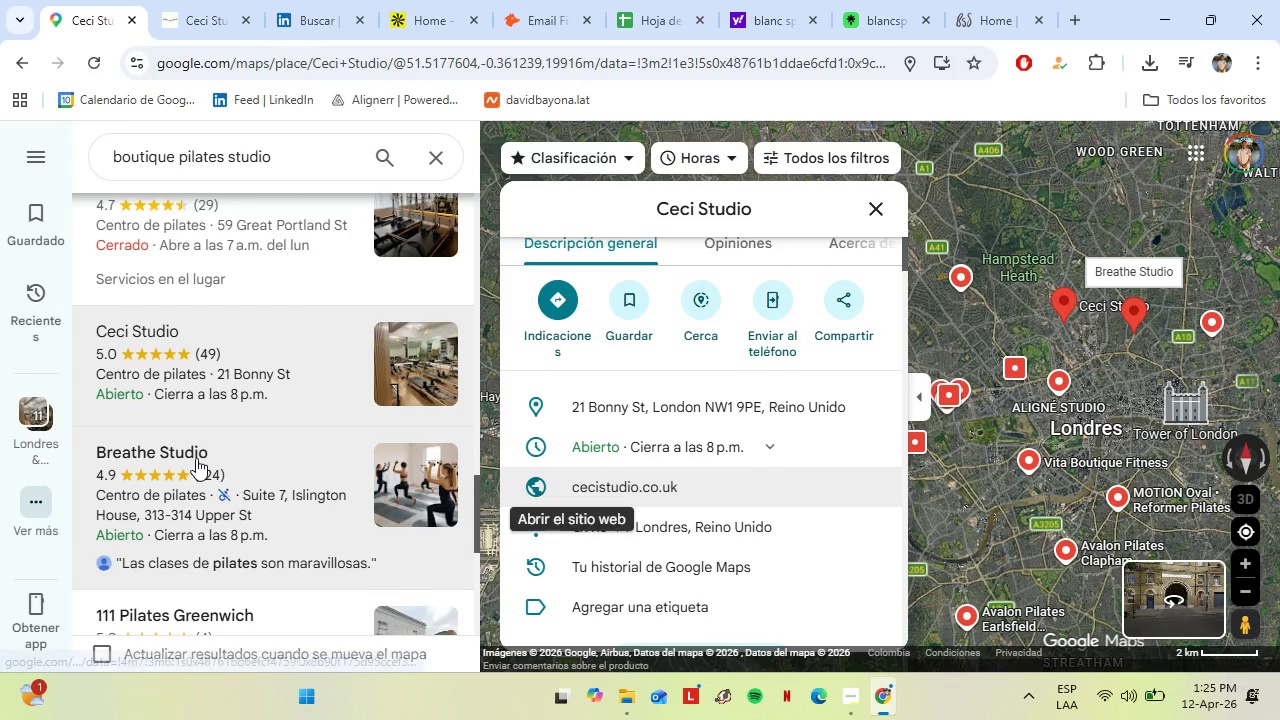 
left_click([196, 458])
 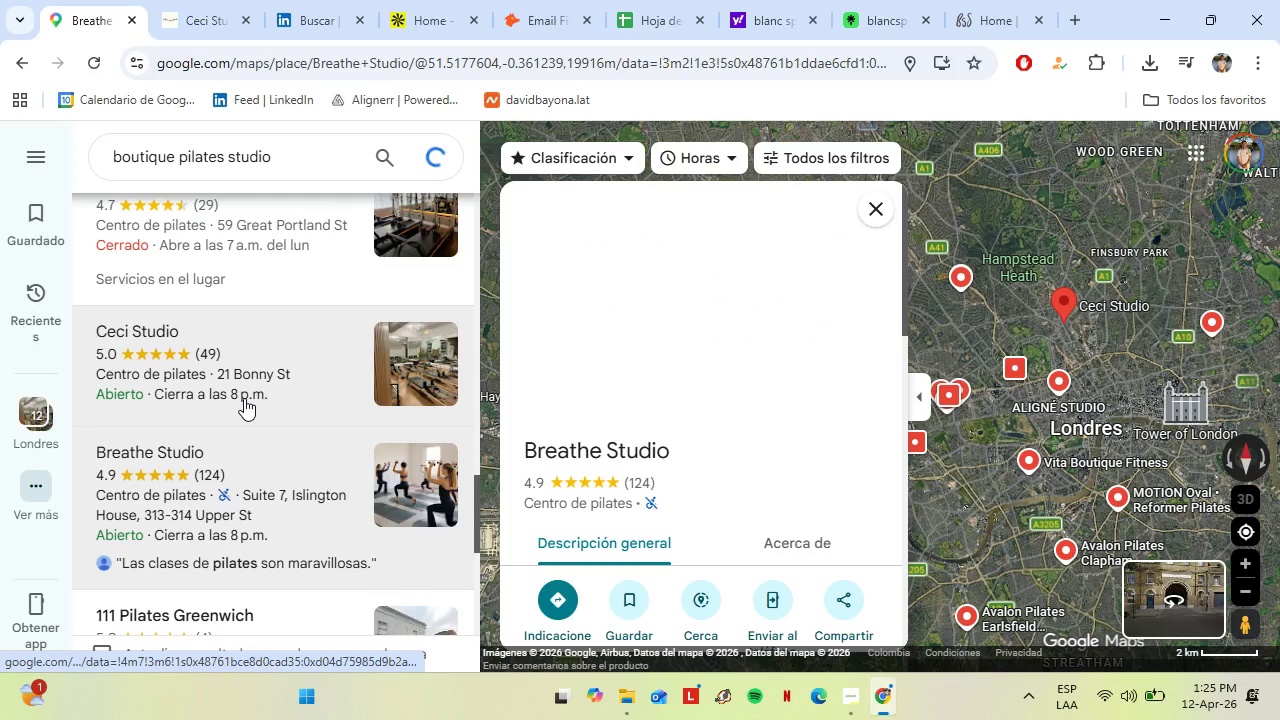 
scroll: coordinate [680, 404], scroll_direction: down, amount: 3.0
 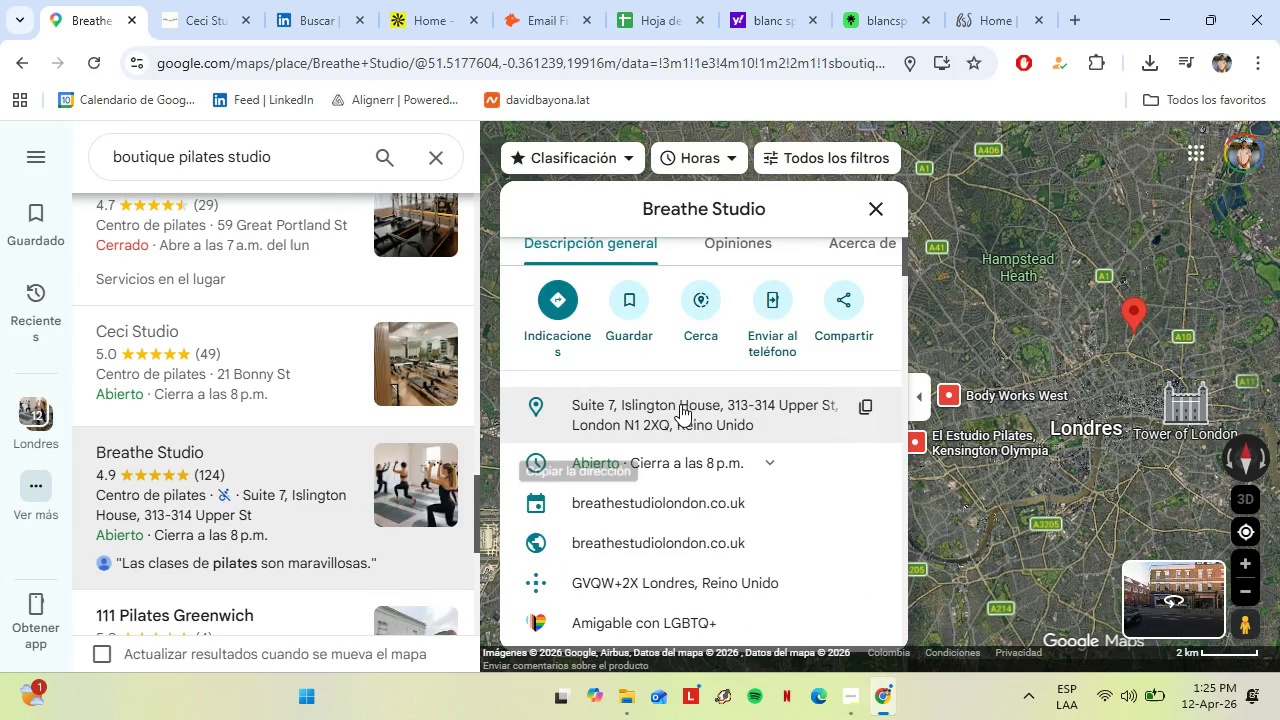 
left_click([672, 447])
 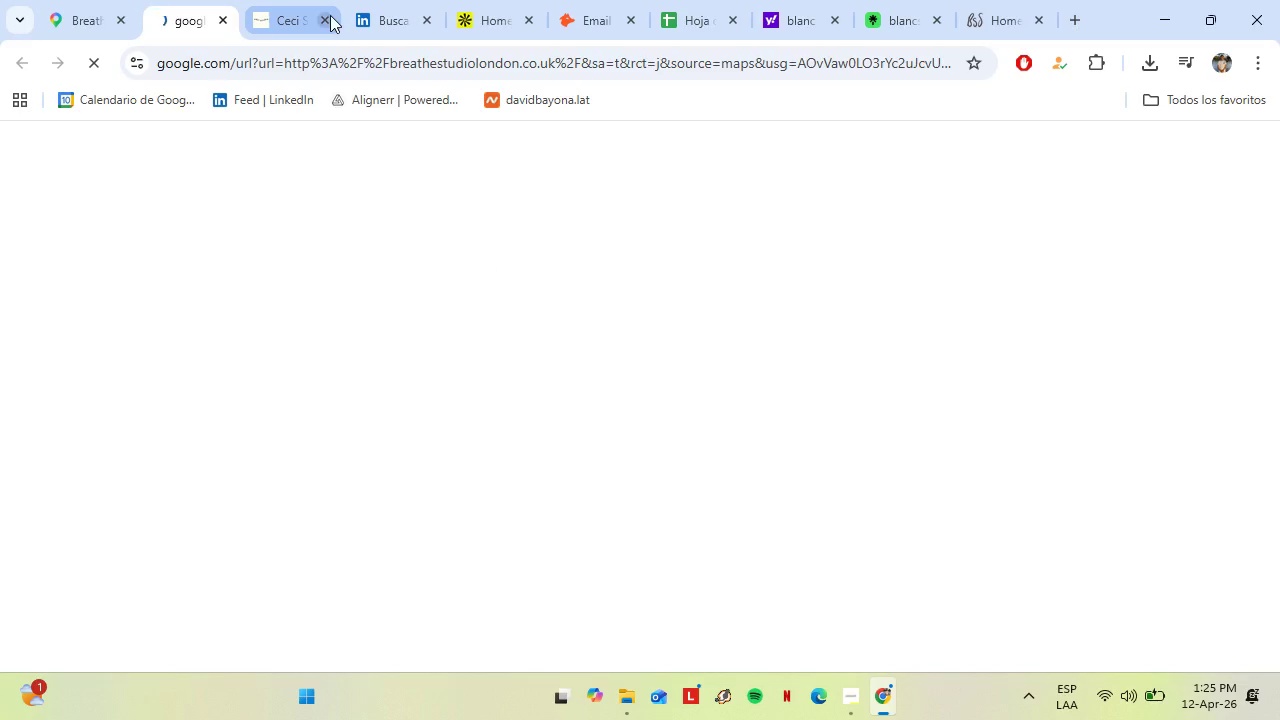 
left_click([325, 15])
 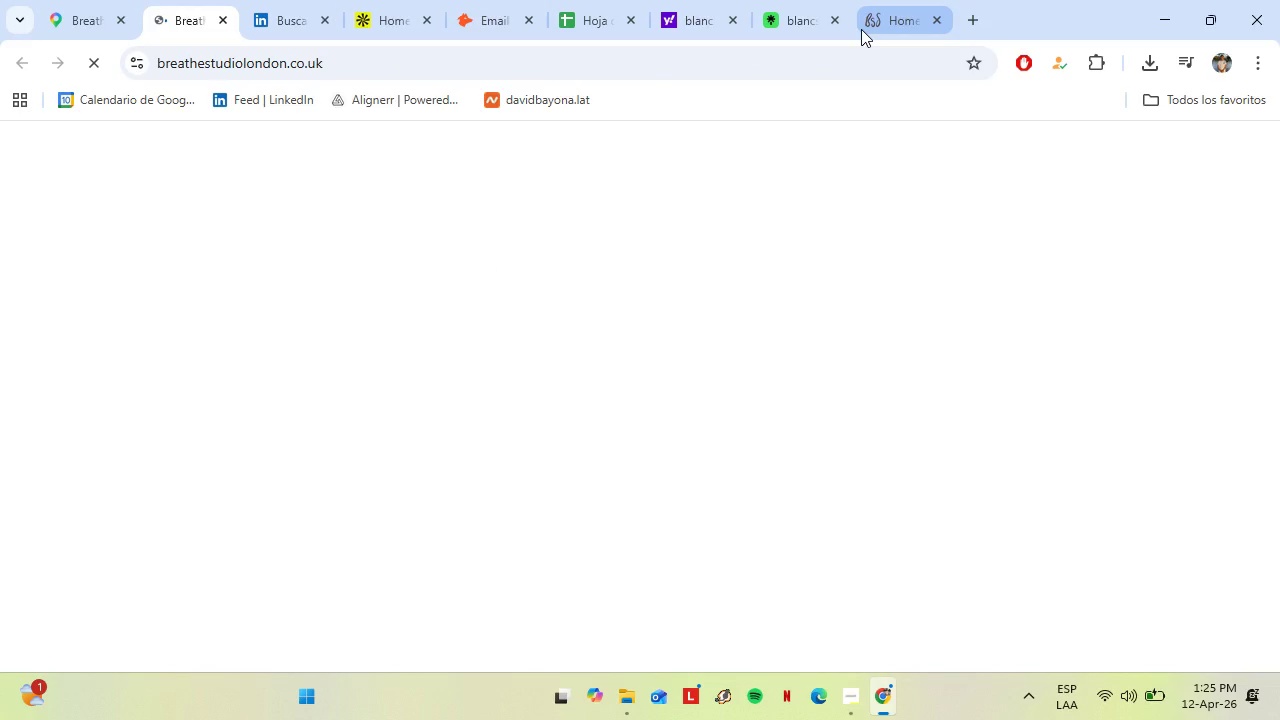 
left_click([789, 6])
 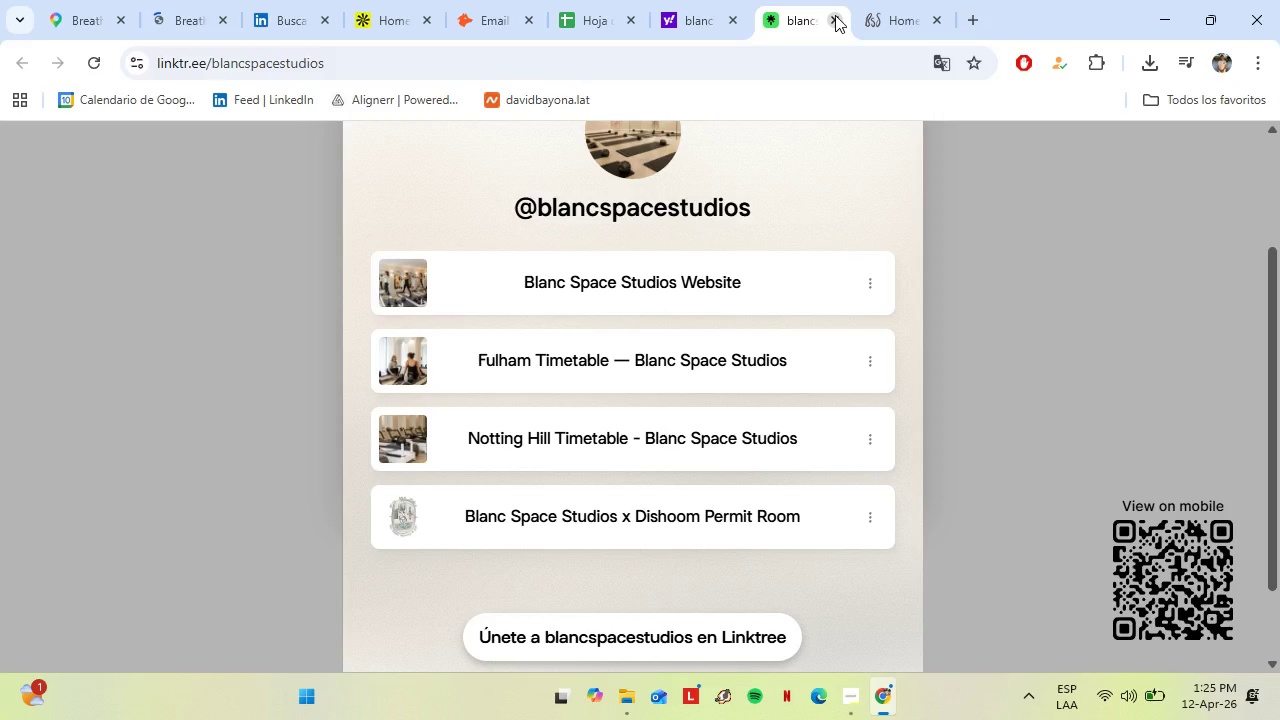 
left_click([838, 21])
 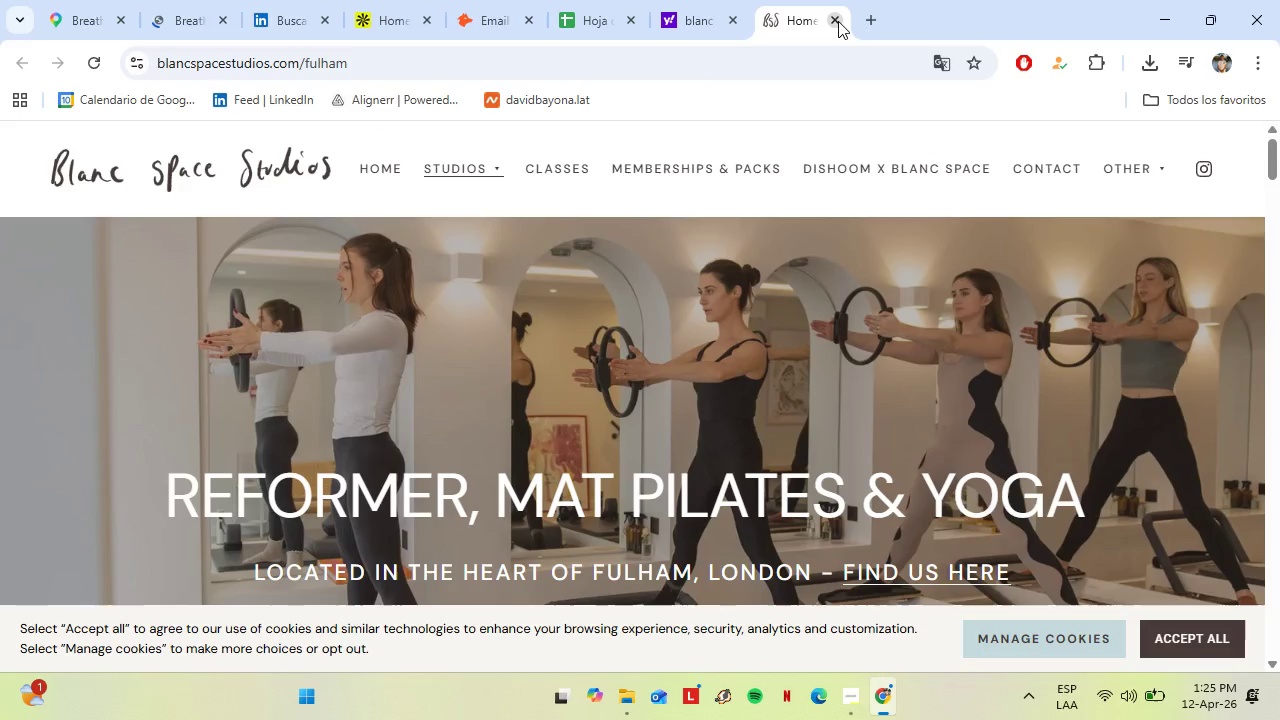 
left_click([838, 21])
 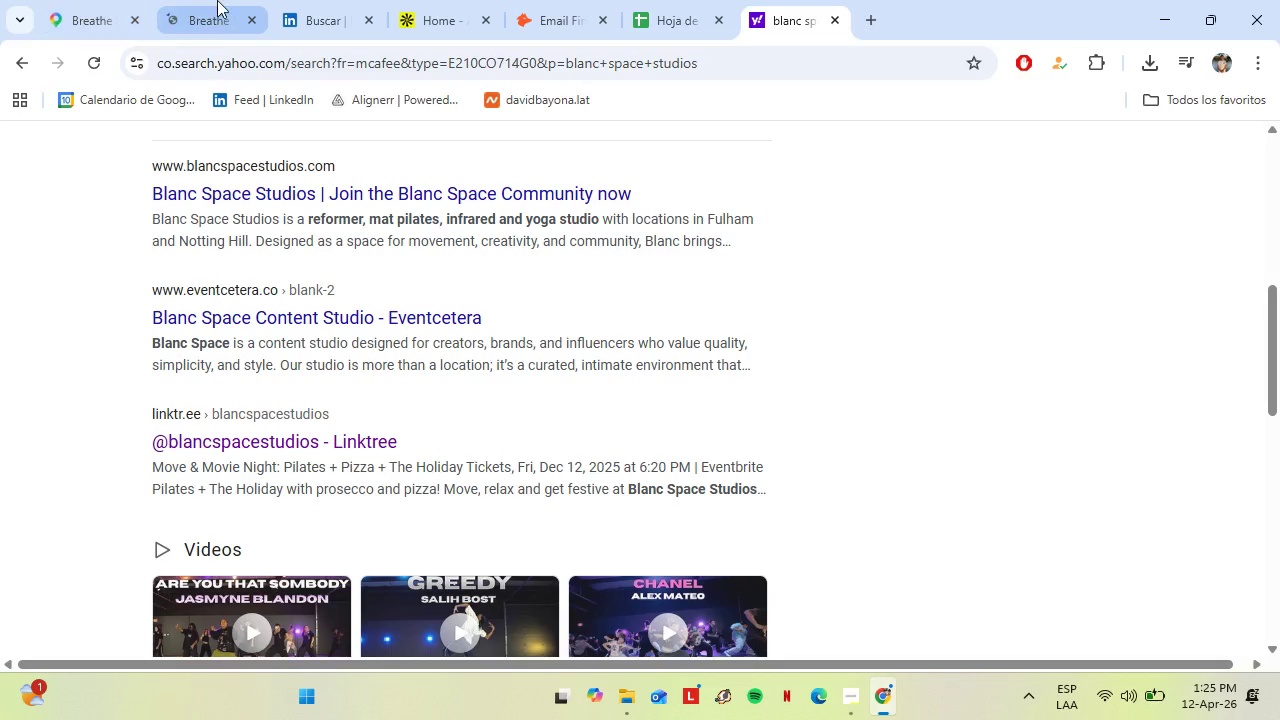 
left_click([218, 0])
 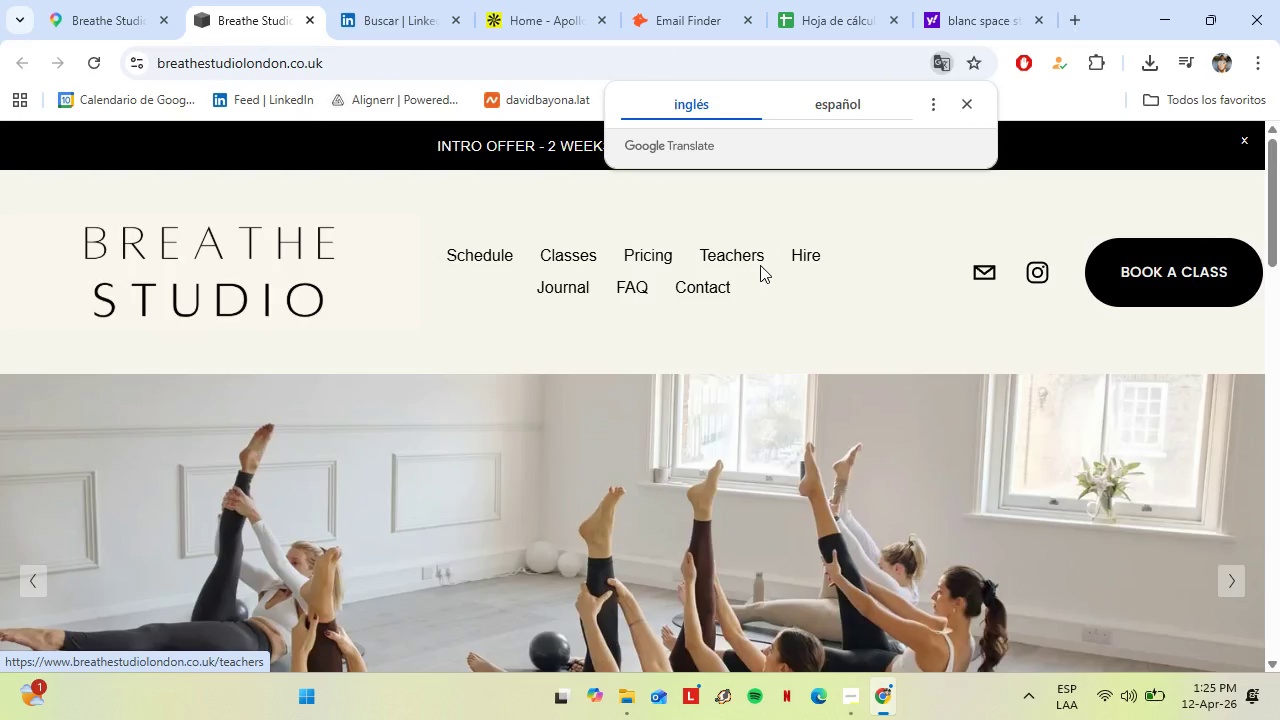 
left_click([971, 100])
 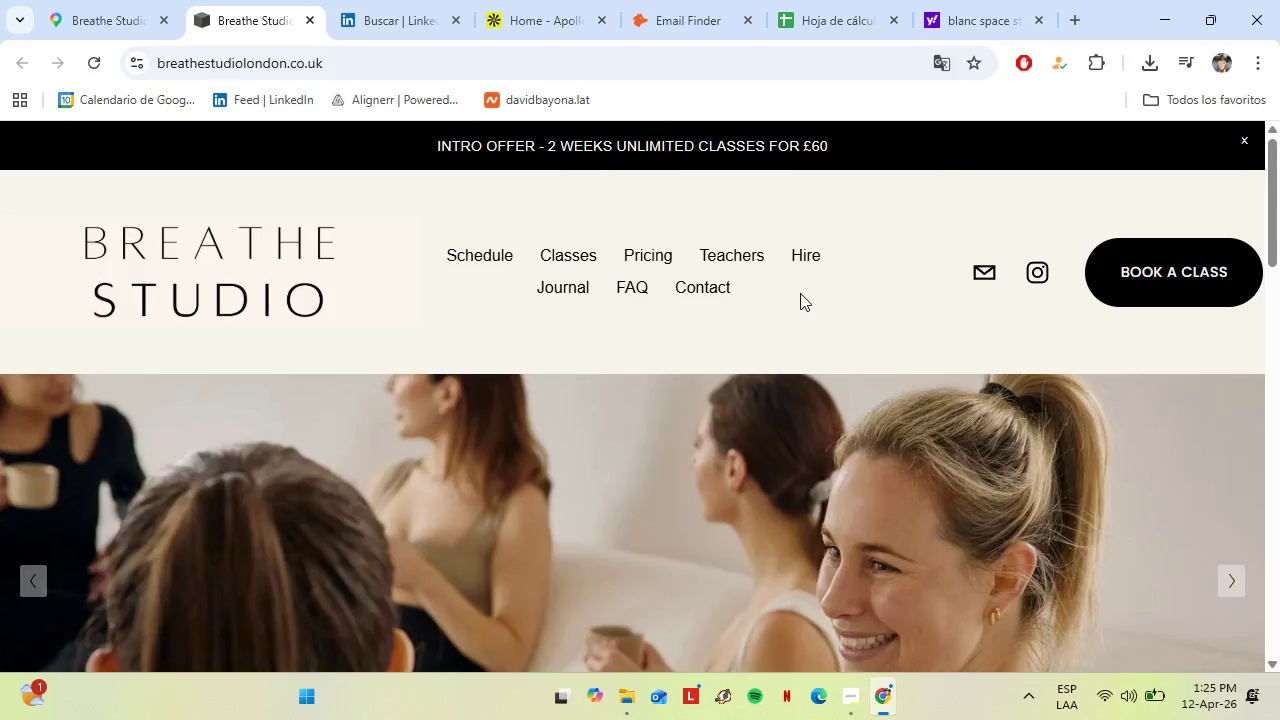 
scroll: coordinate [530, 300], scroll_direction: down, amount: 21.0
 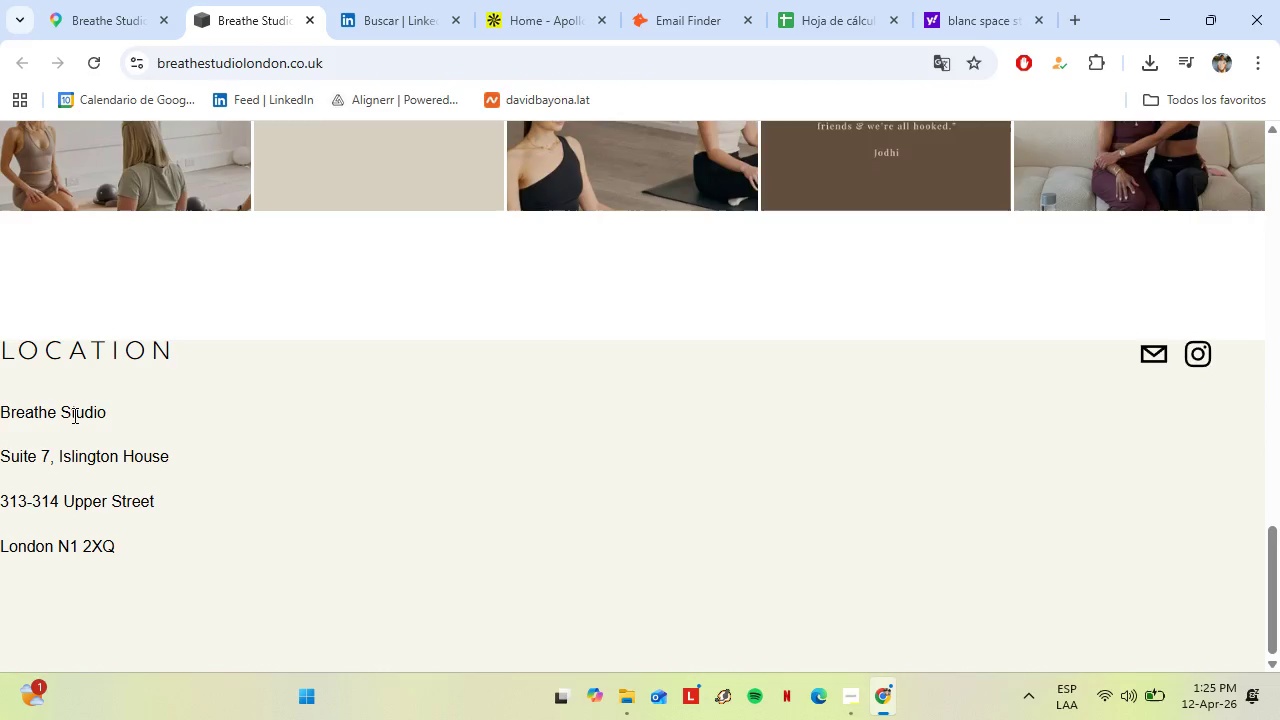 
left_click_drag(start_coordinate=[106, 413], to_coordinate=[0, 419])
 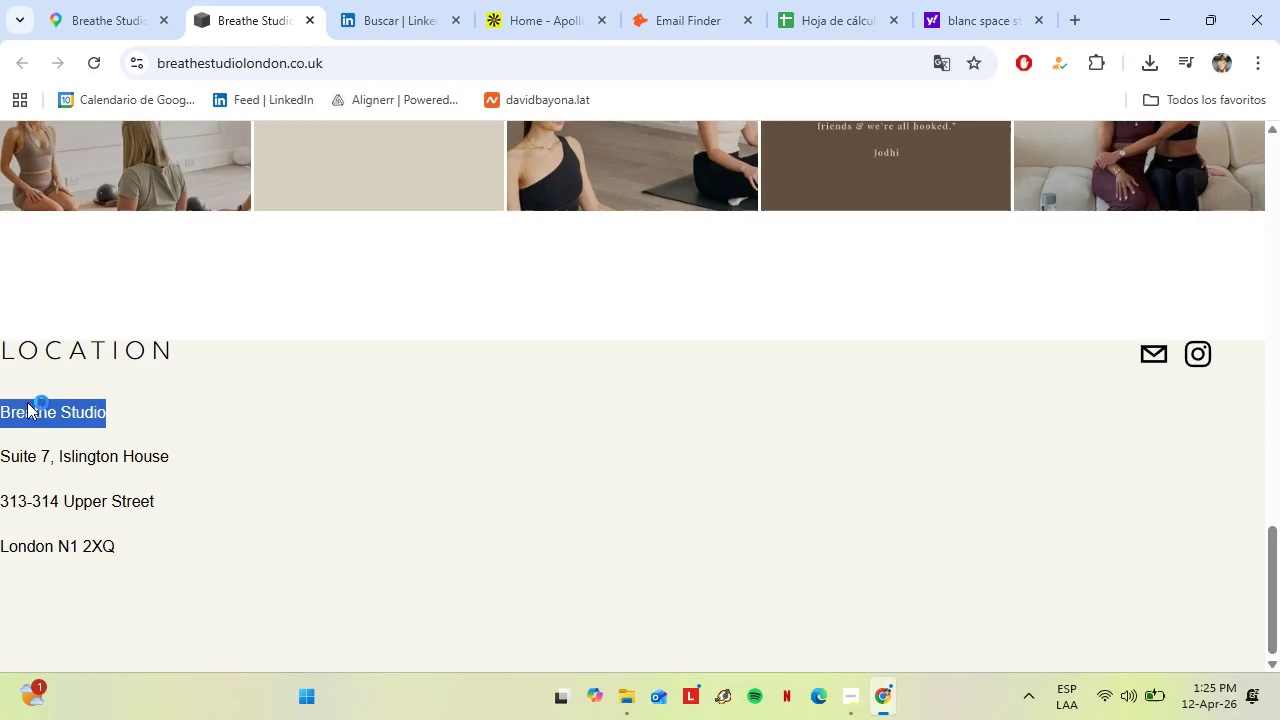 
key(Control+C)
 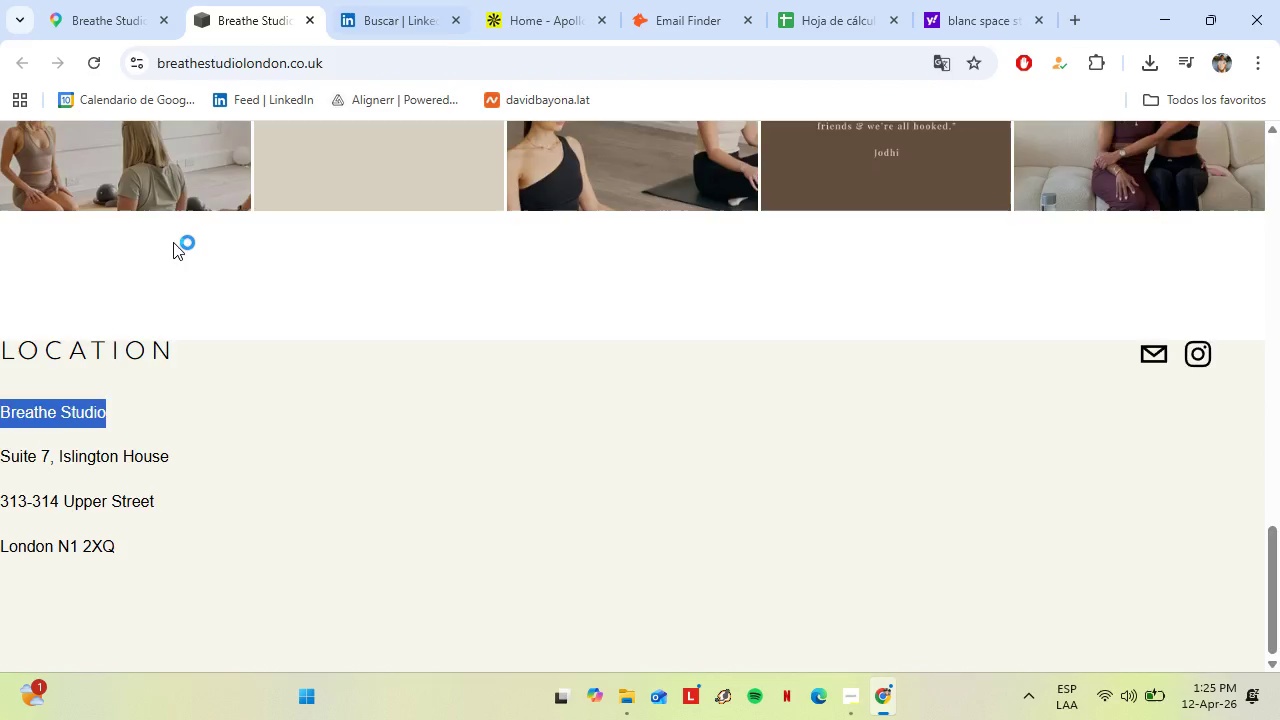 
left_click([426, 0])
 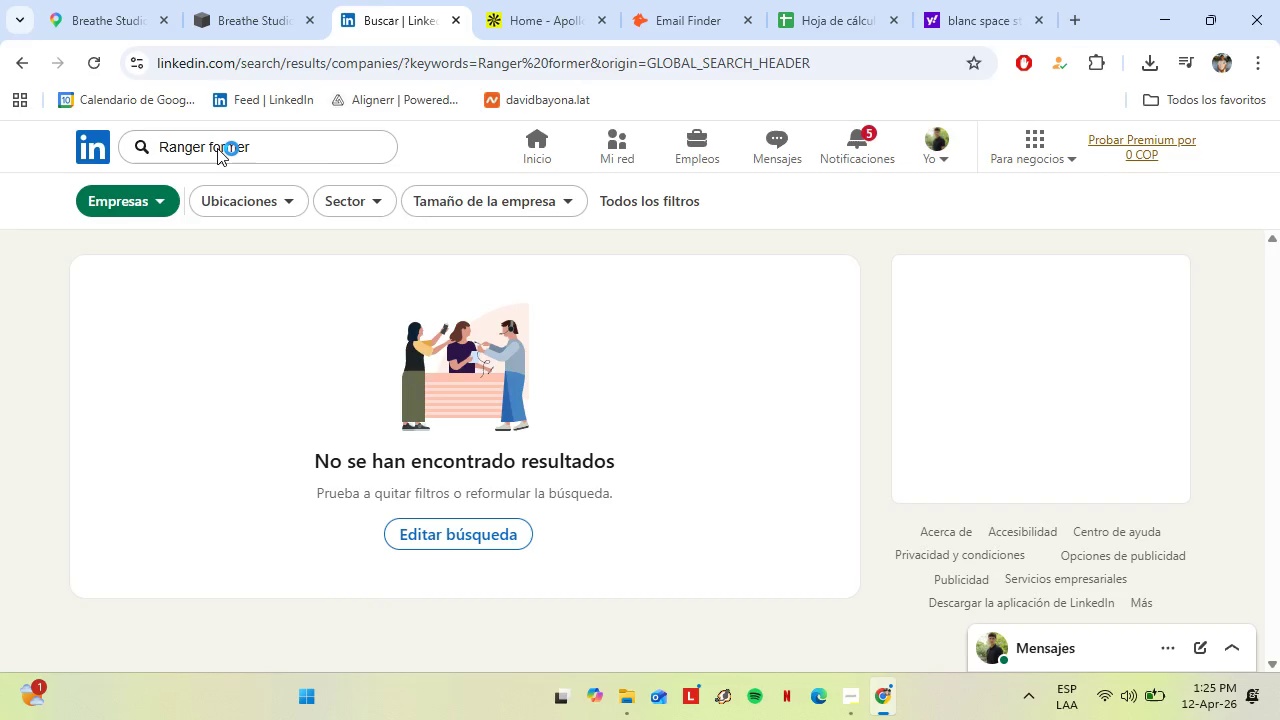 
left_click_drag(start_coordinate=[254, 144], to_coordinate=[118, 136])
 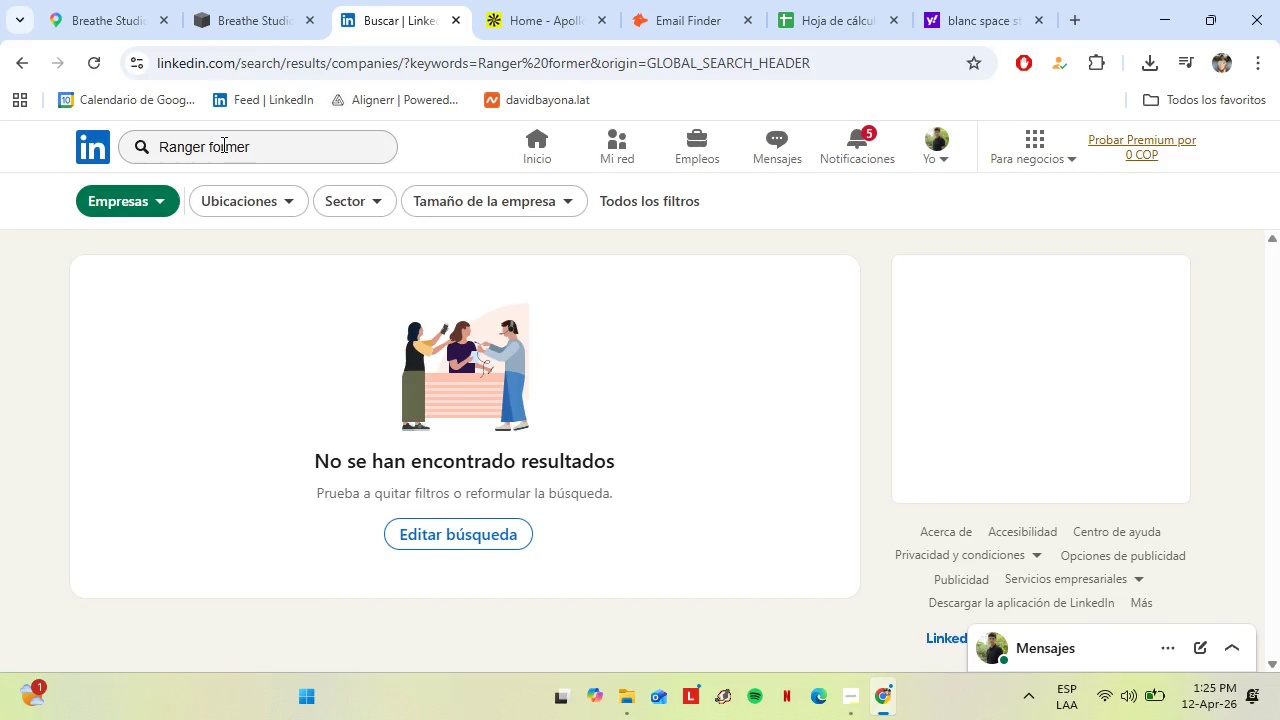 
double_click([219, 144])
 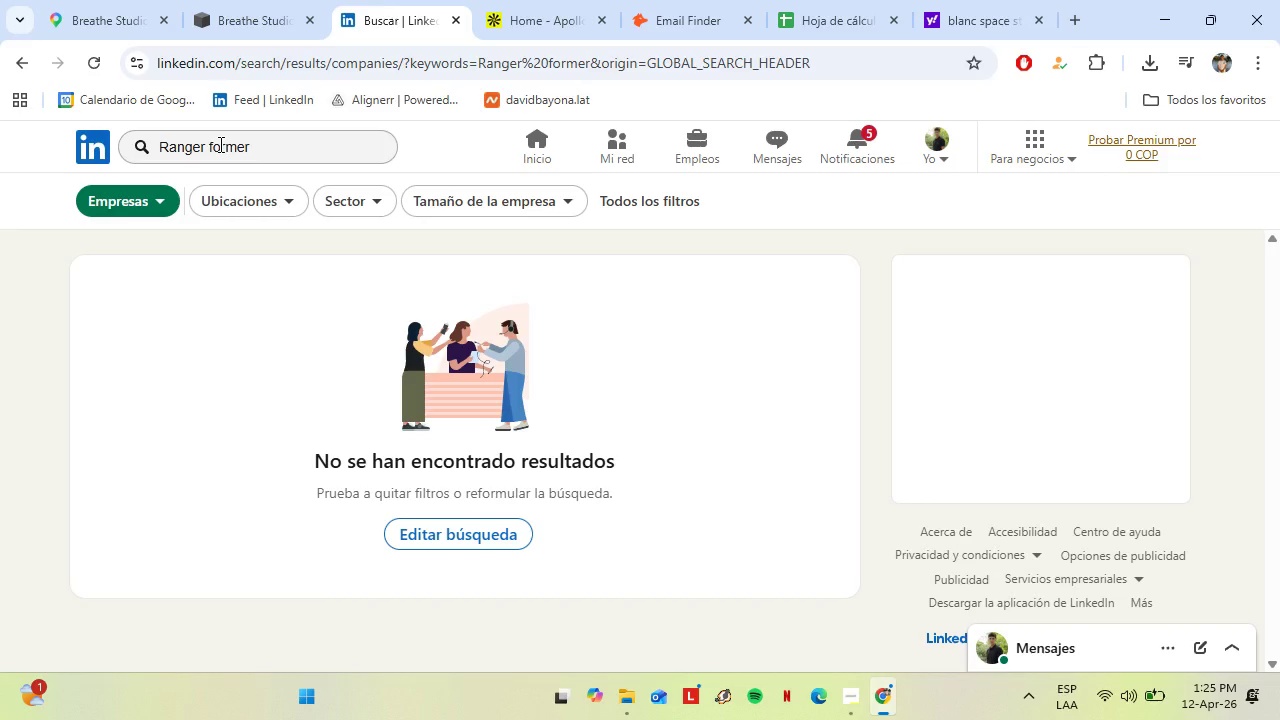 
triple_click([219, 144])
 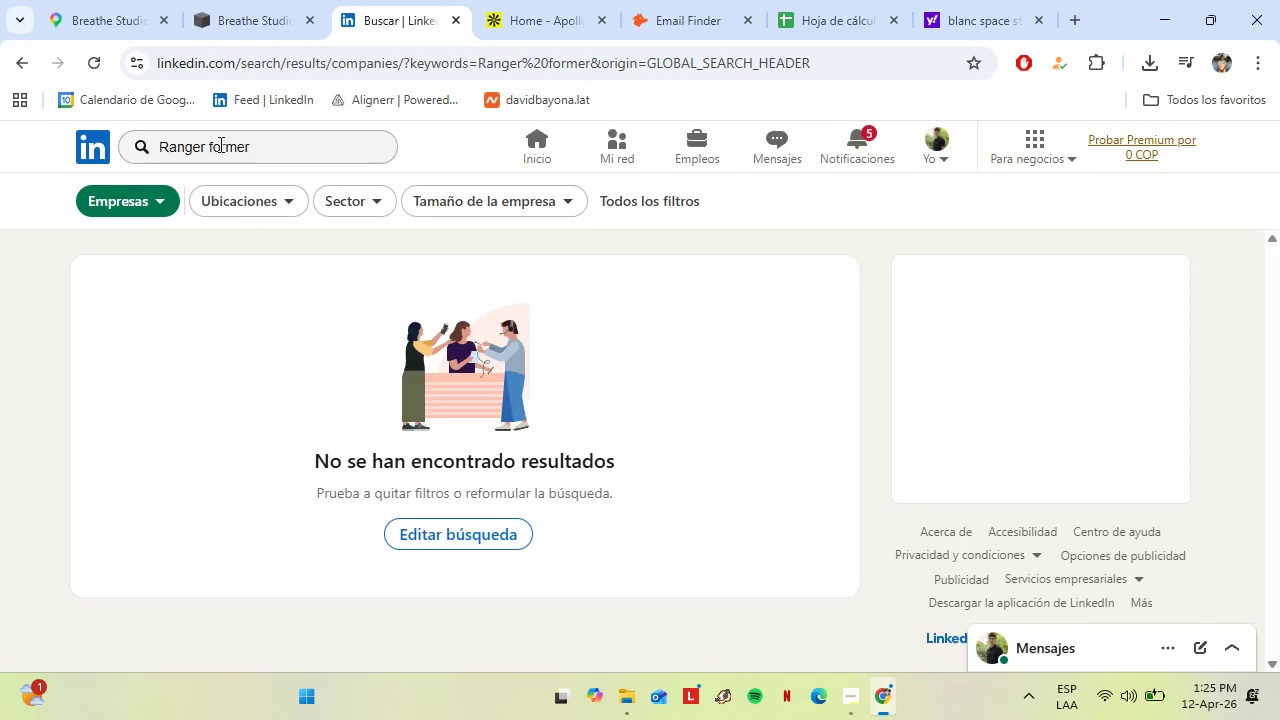 
triple_click([219, 144])
 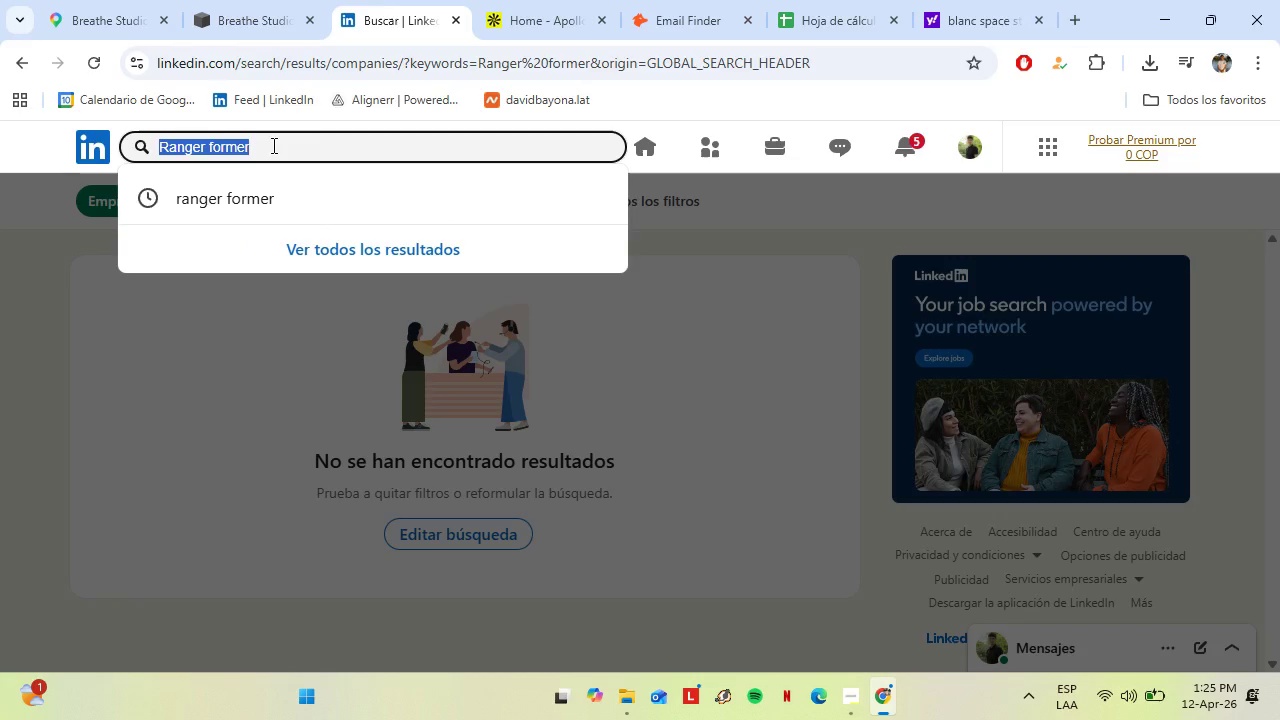 
key(Control+V)
 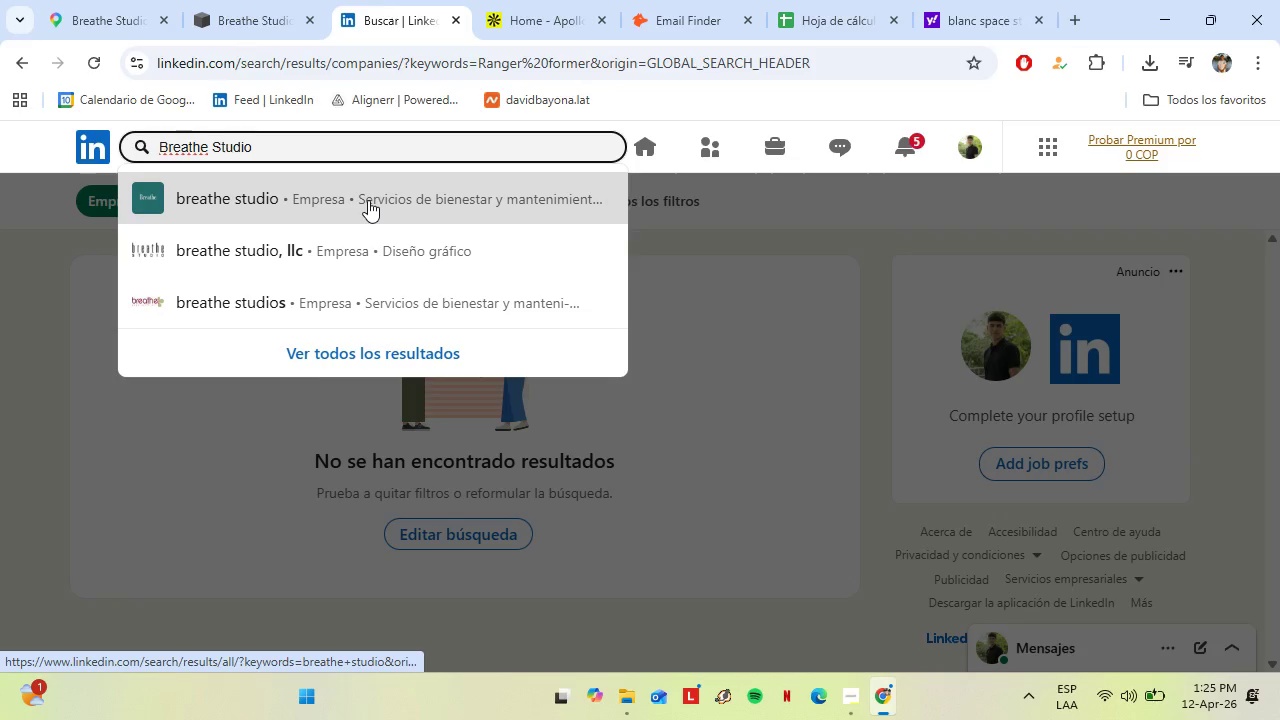 
left_click([368, 200])
 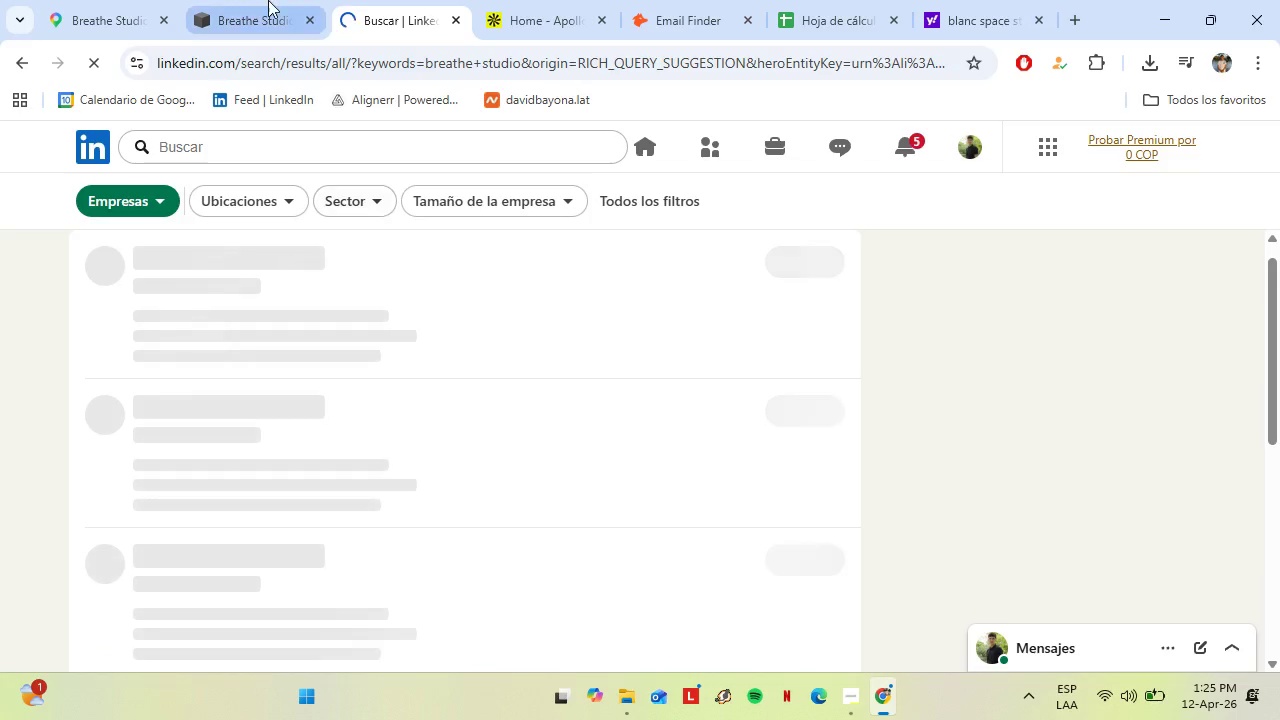 
left_click([268, 0])
 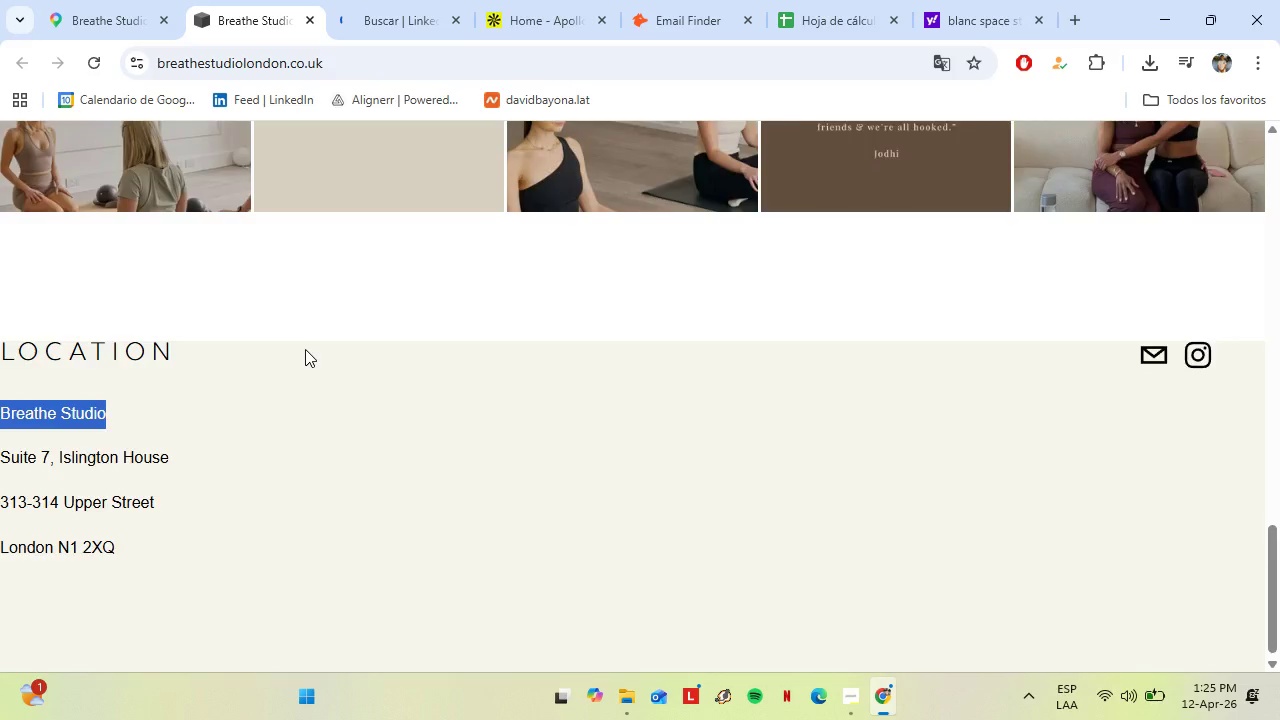 
scroll: coordinate [306, 349], scroll_direction: up, amount: 26.0
 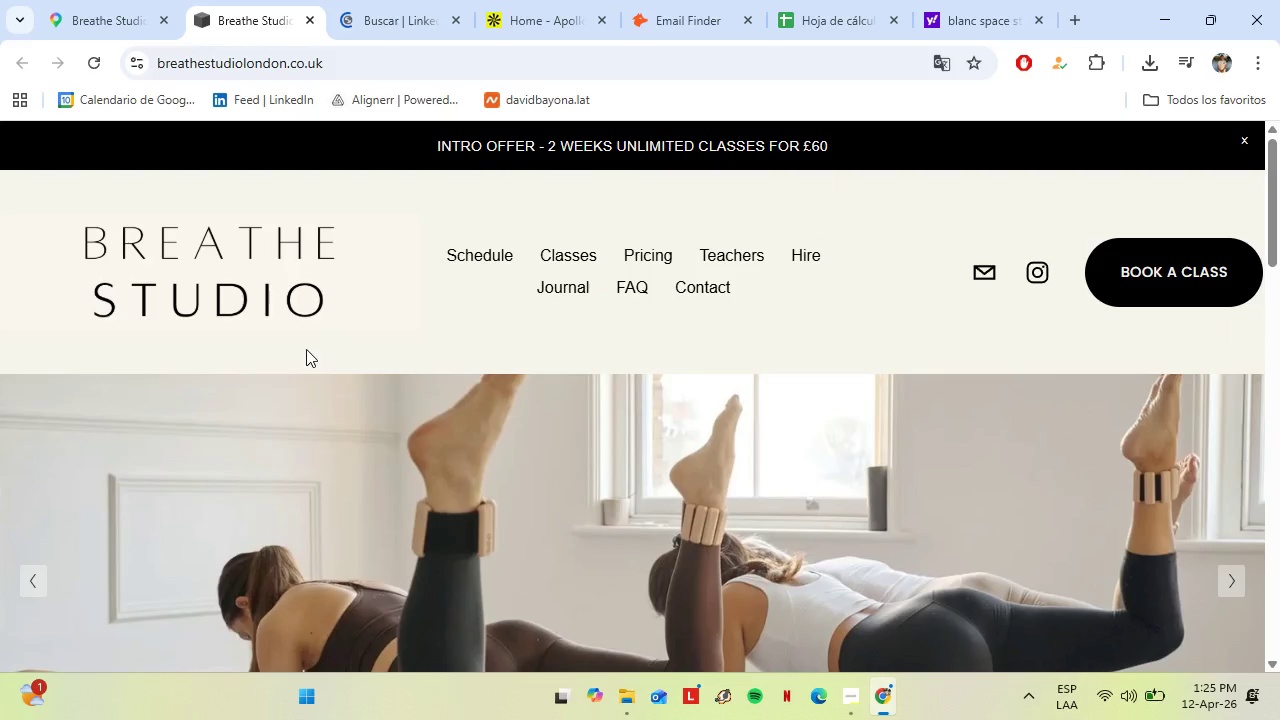 
left_click([228, 245])
 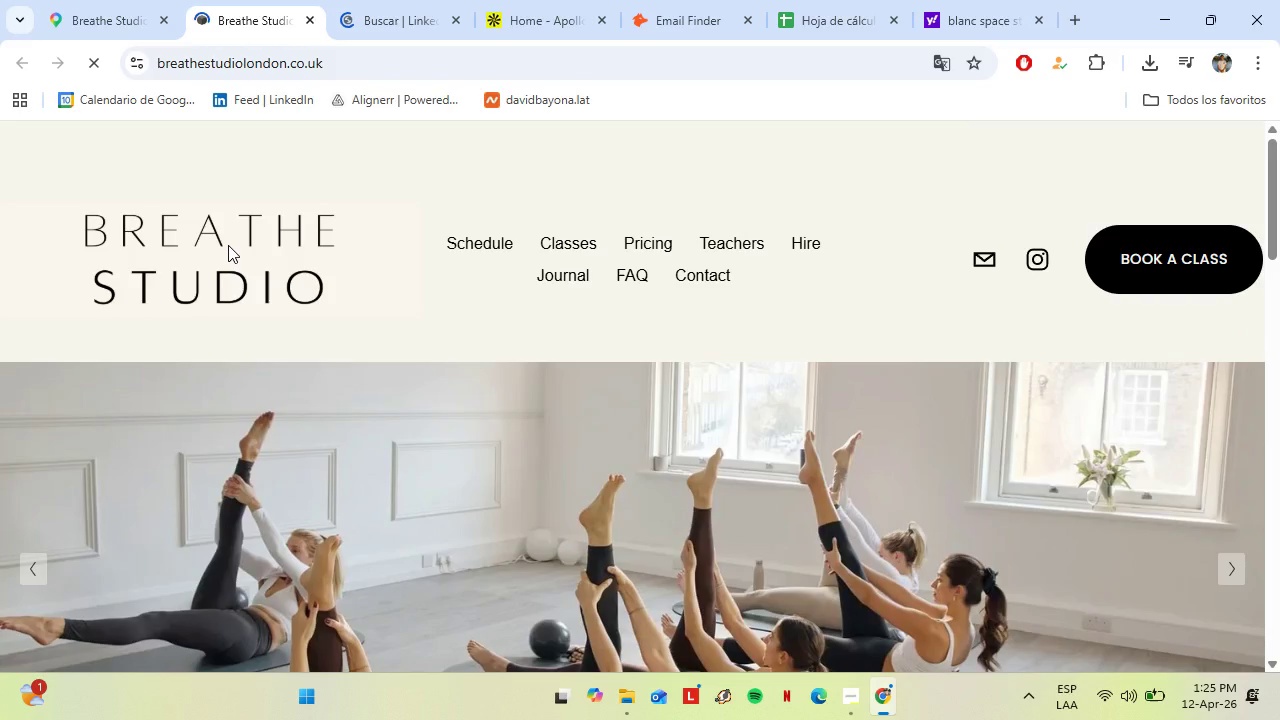 
left_click([370, 0])
 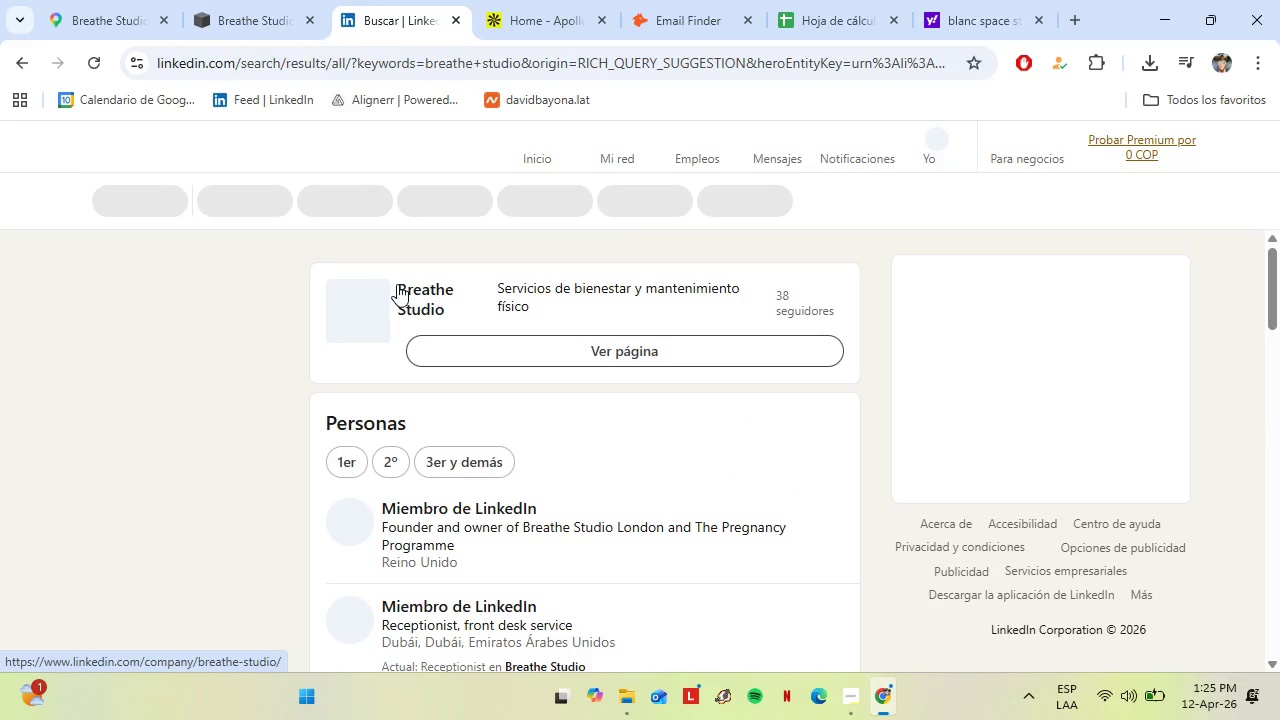 
mouse_move([358, 297])
 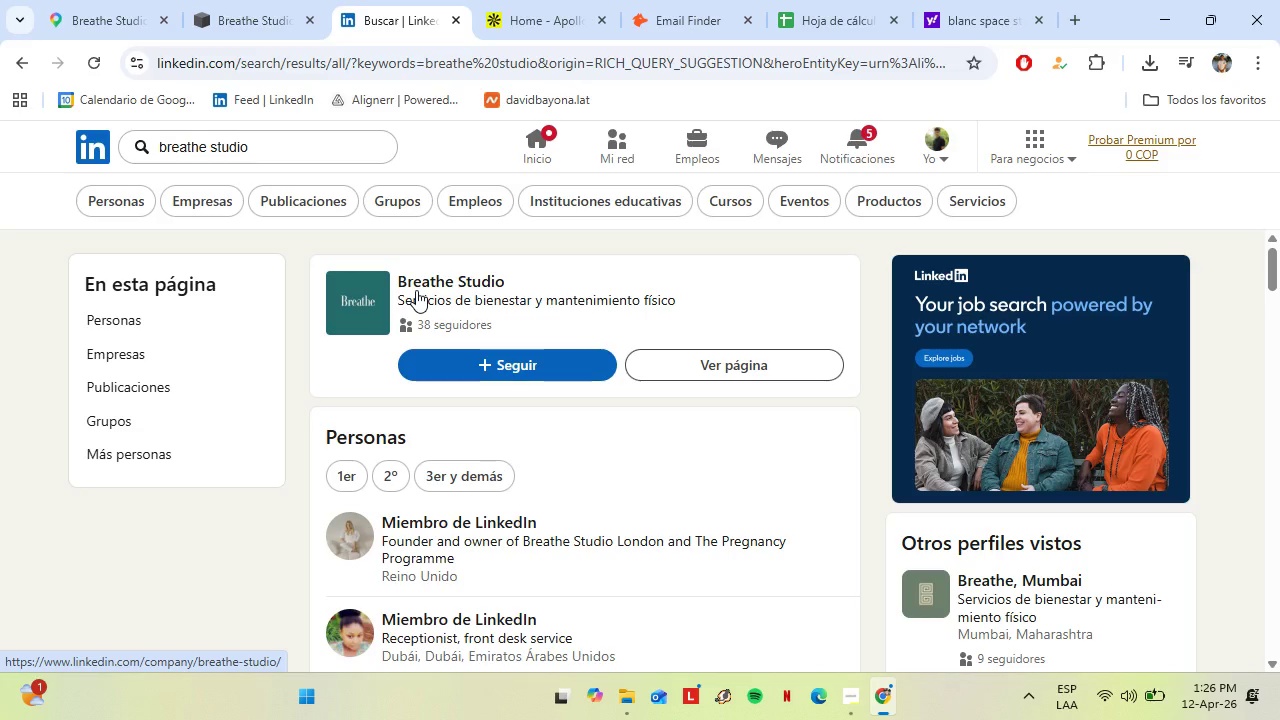 
left_click([432, 281])
 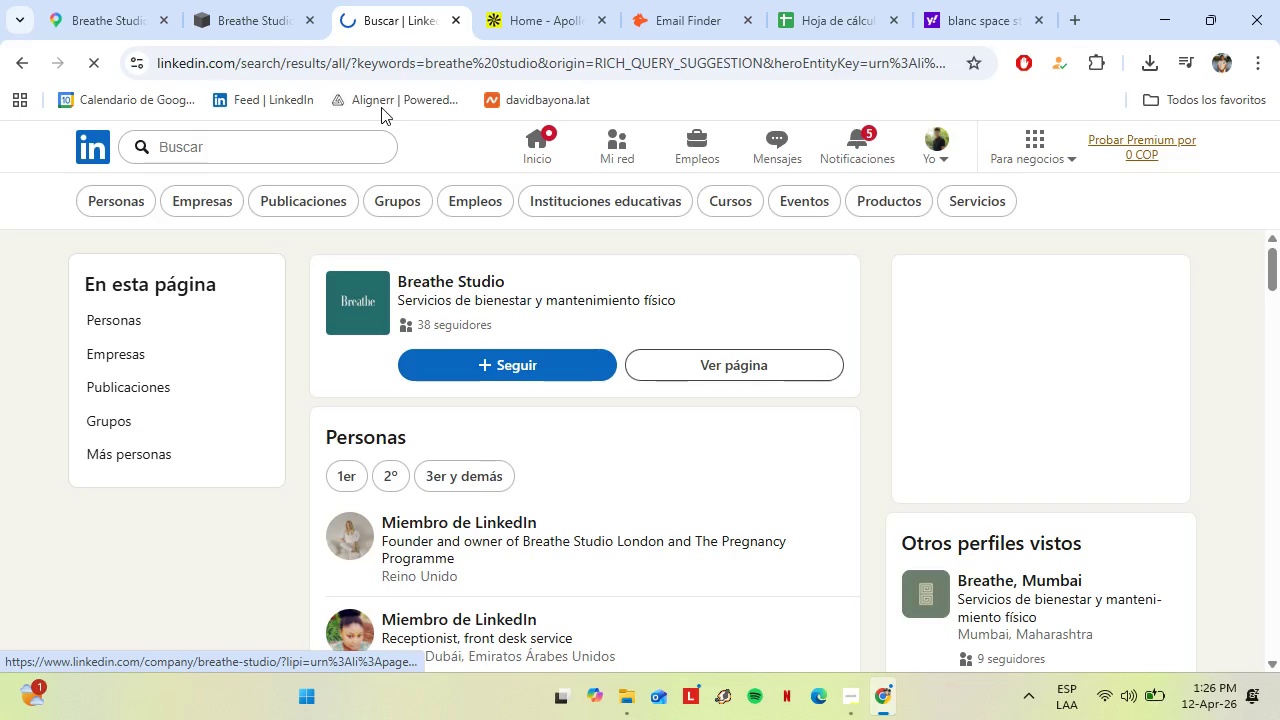 
left_click([269, 0])
 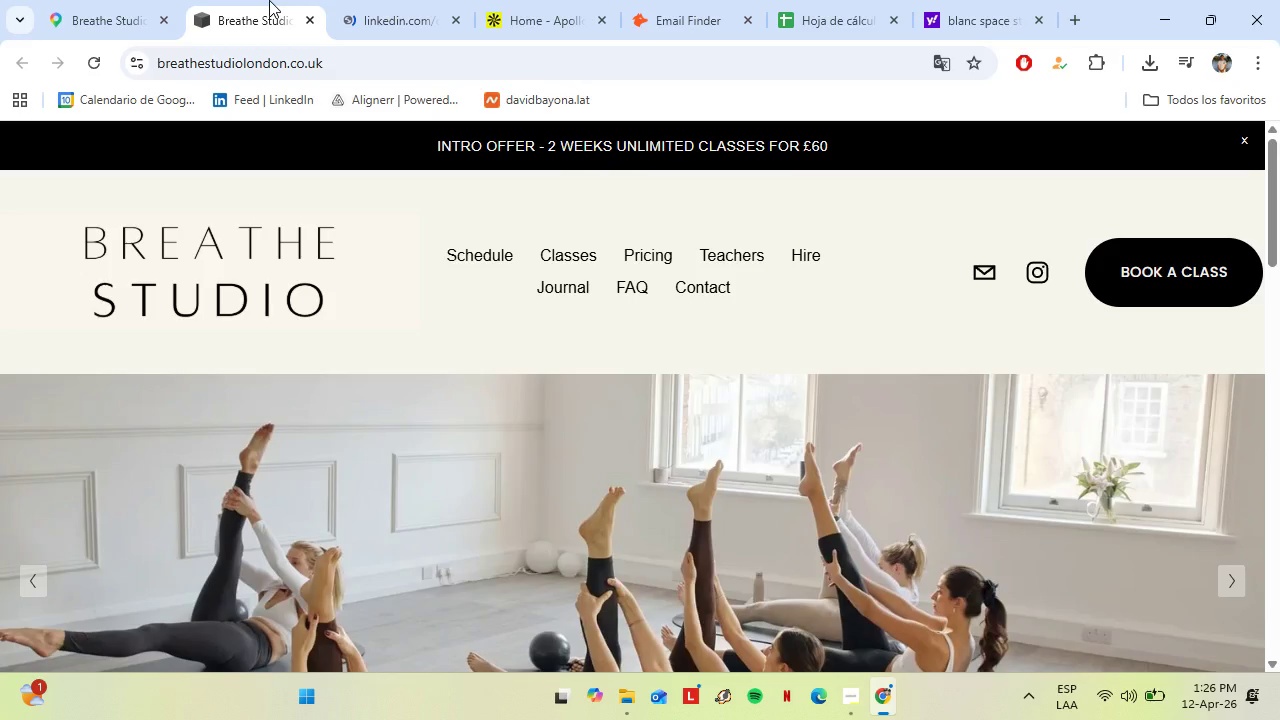 
left_click([407, 0])
 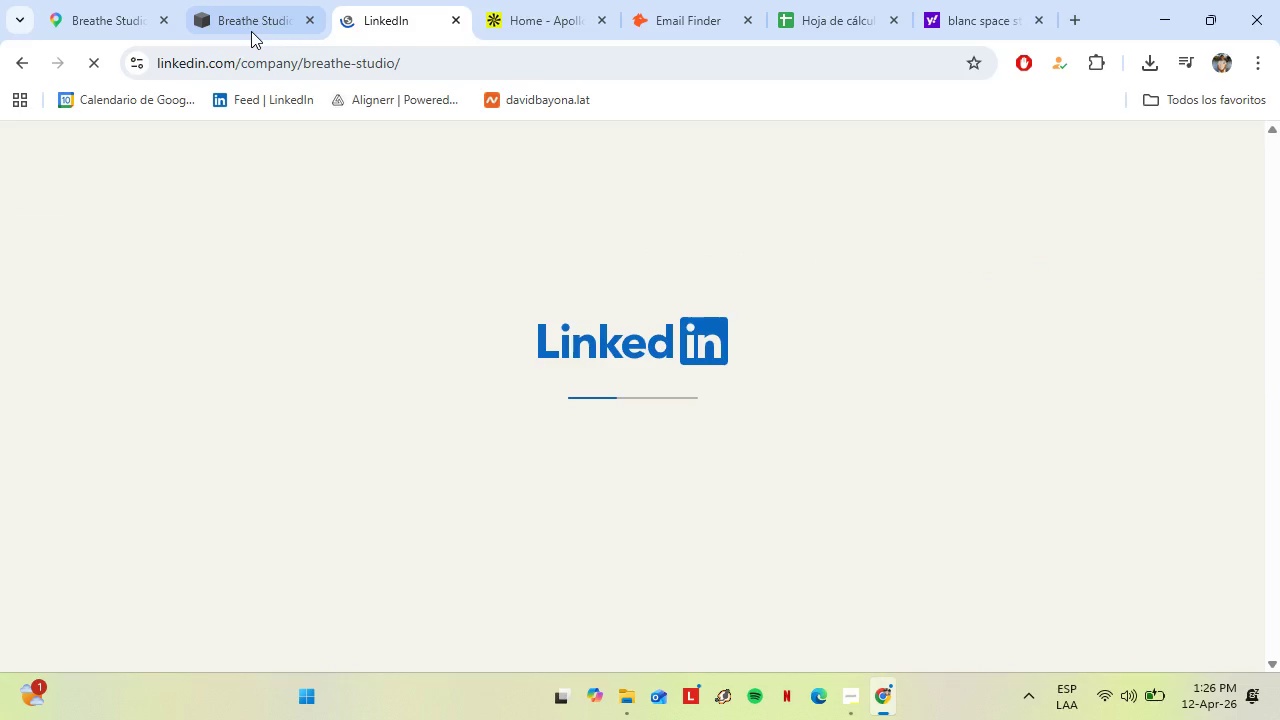 
left_click([246, 14])
 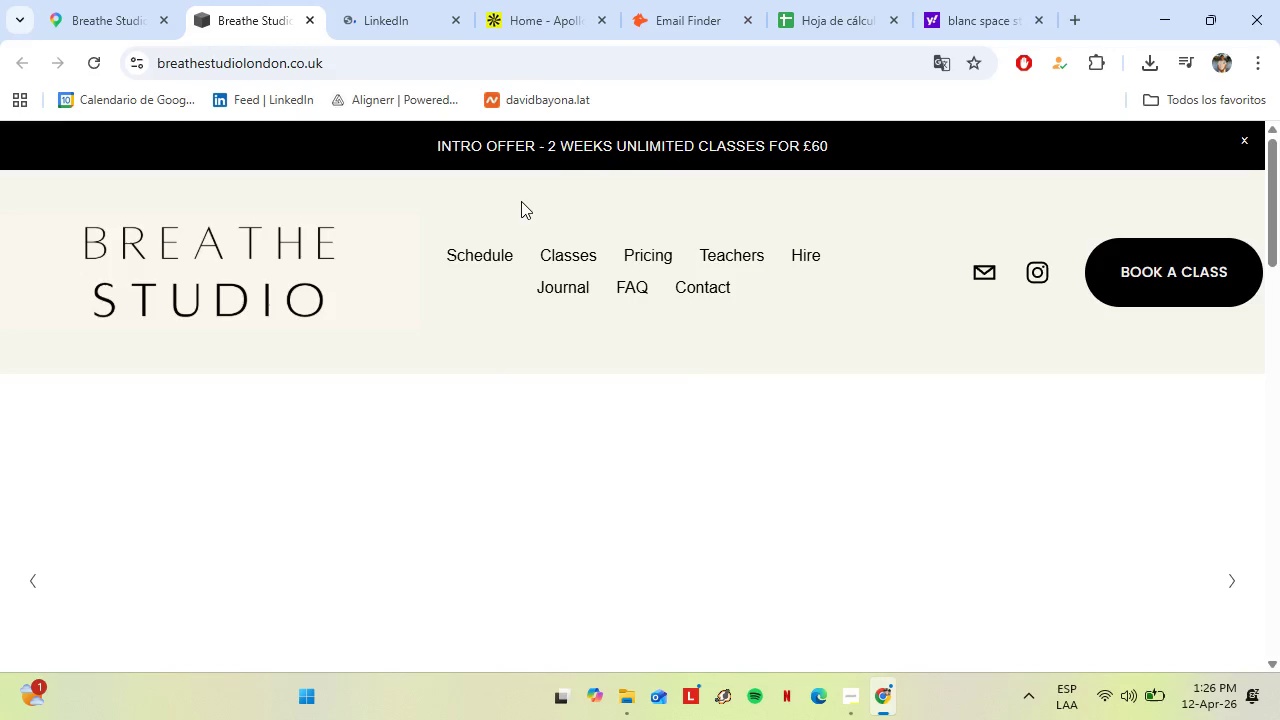 
left_click([413, 0])
 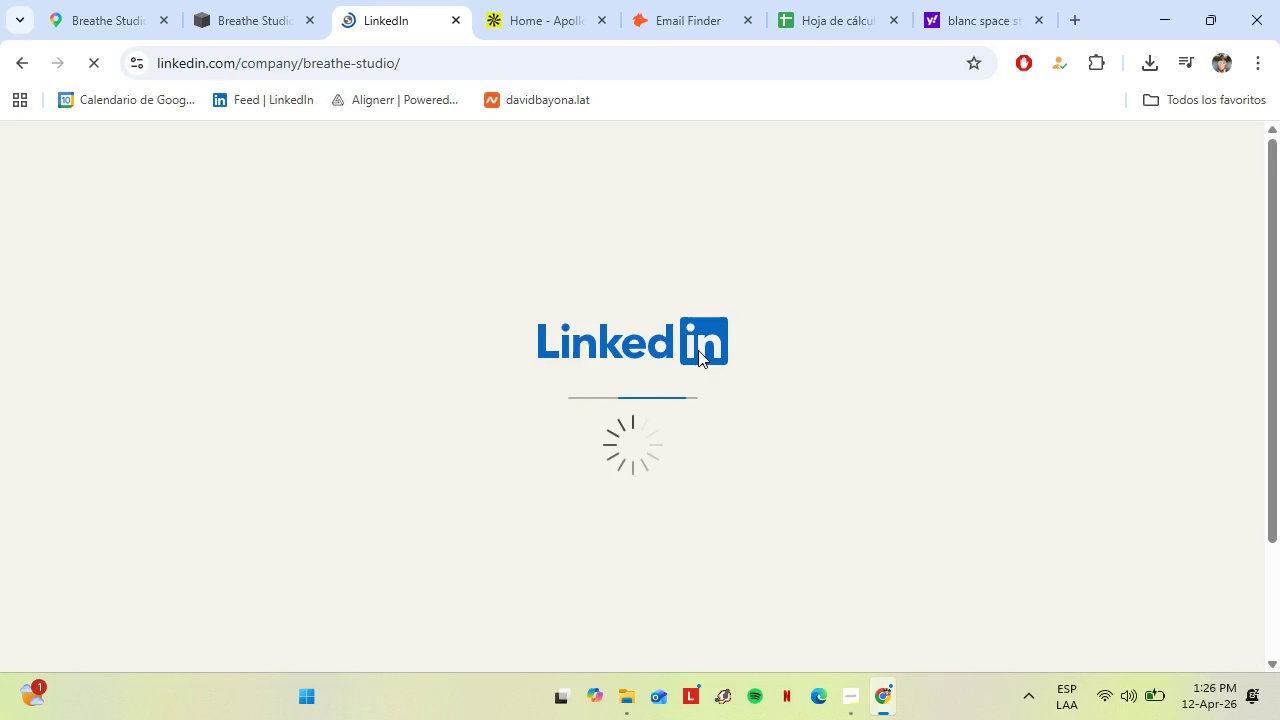 
wait(7.7)
 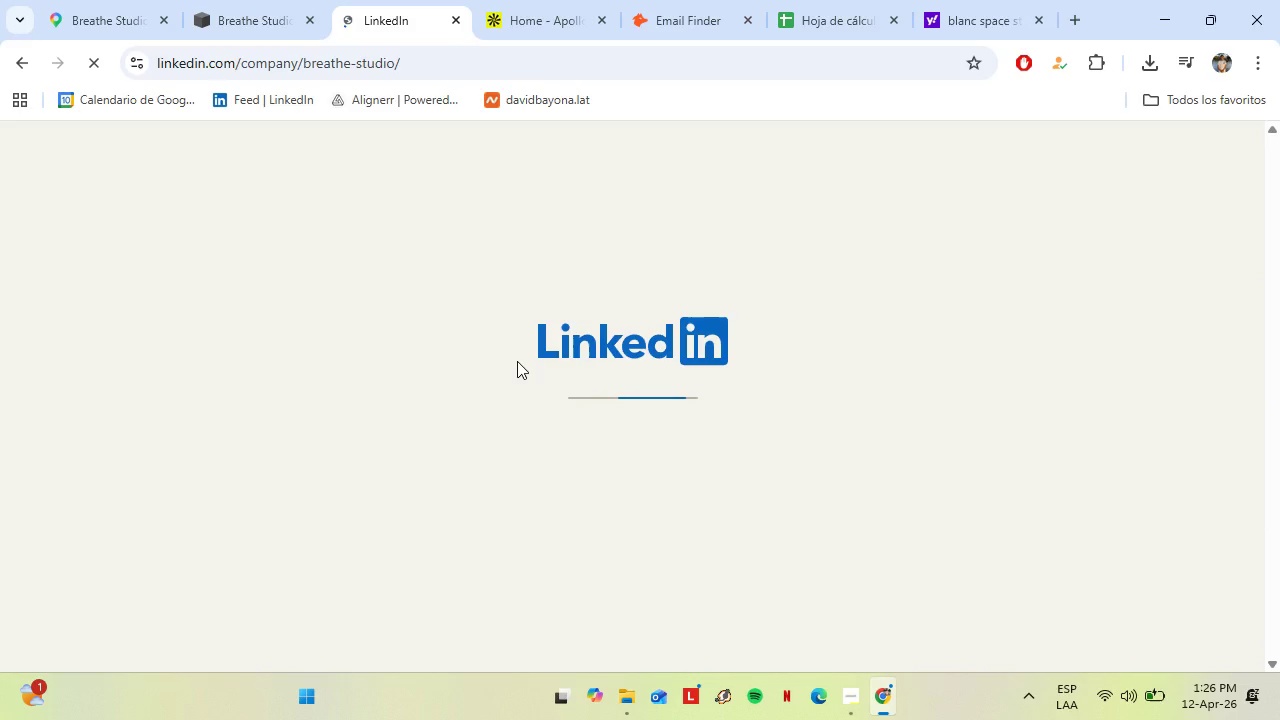 
scroll: coordinate [532, 420], scroll_direction: down, amount: 7.0
 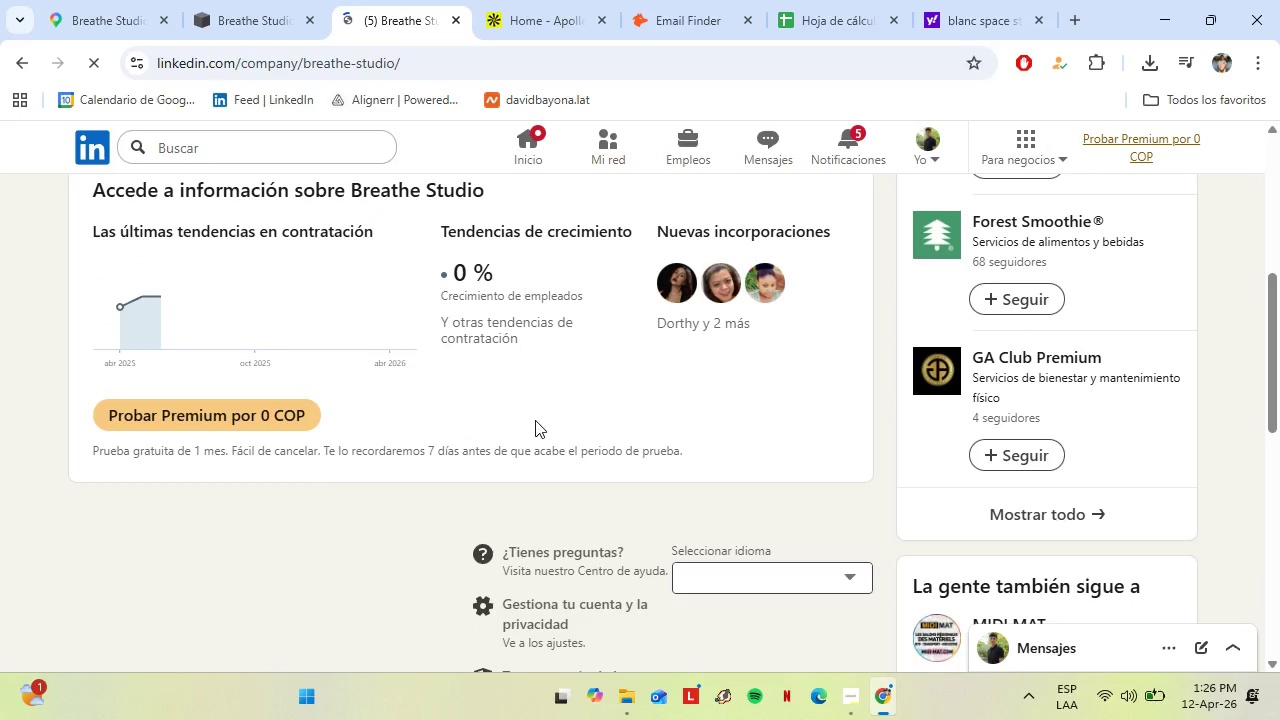 
scroll: coordinate [485, 410], scroll_direction: up, amount: 5.0
 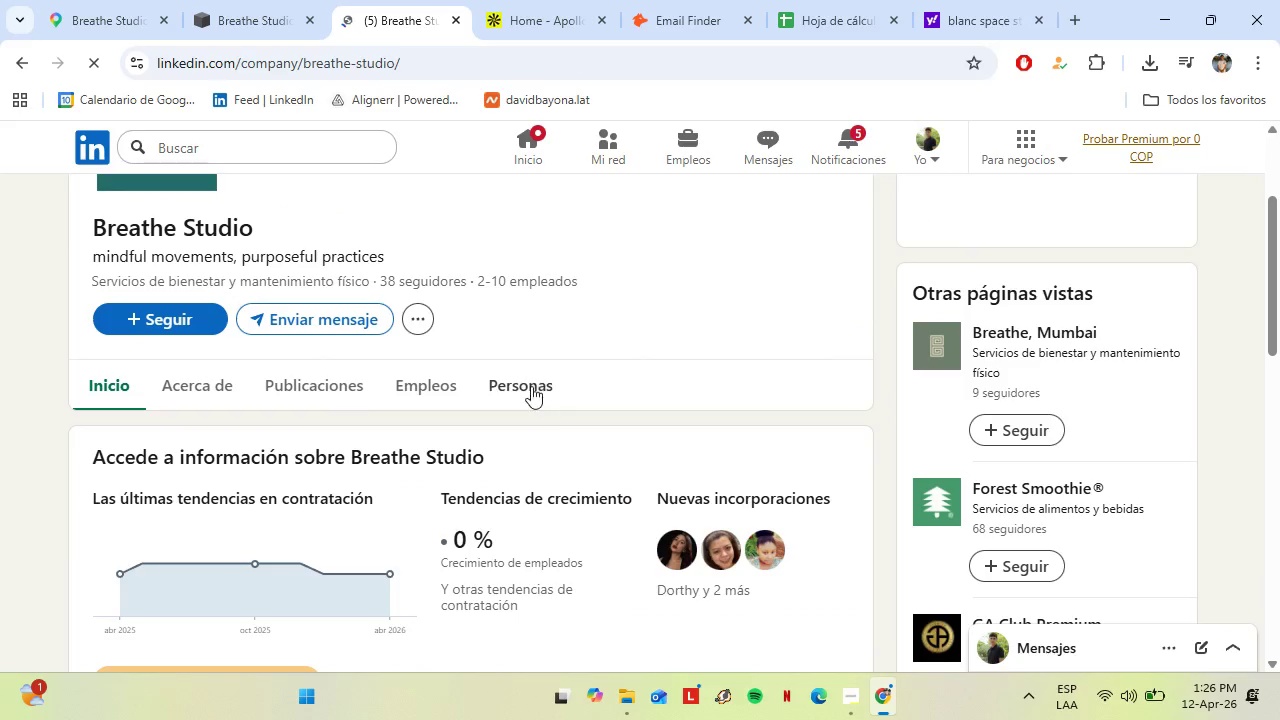 
left_click([531, 385])
 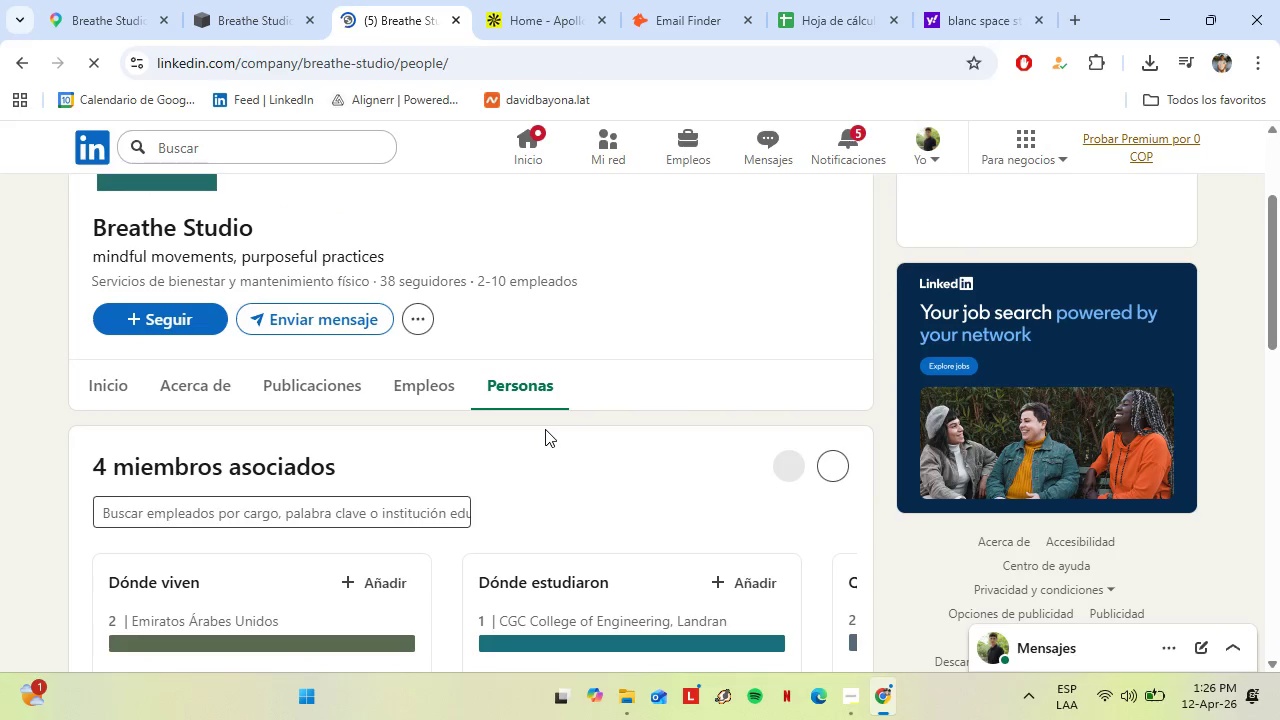 
scroll: coordinate [436, 428], scroll_direction: down, amount: 8.0
 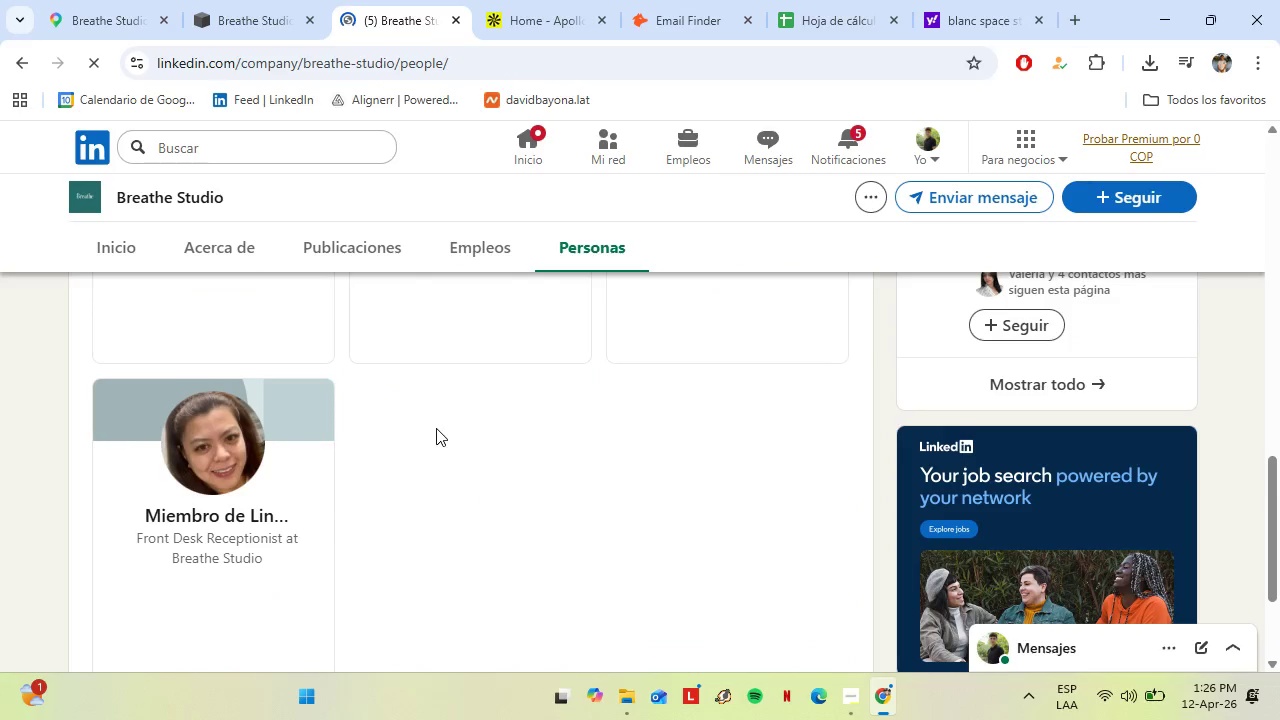 
scroll: coordinate [436, 428], scroll_direction: up, amount: 2.0
 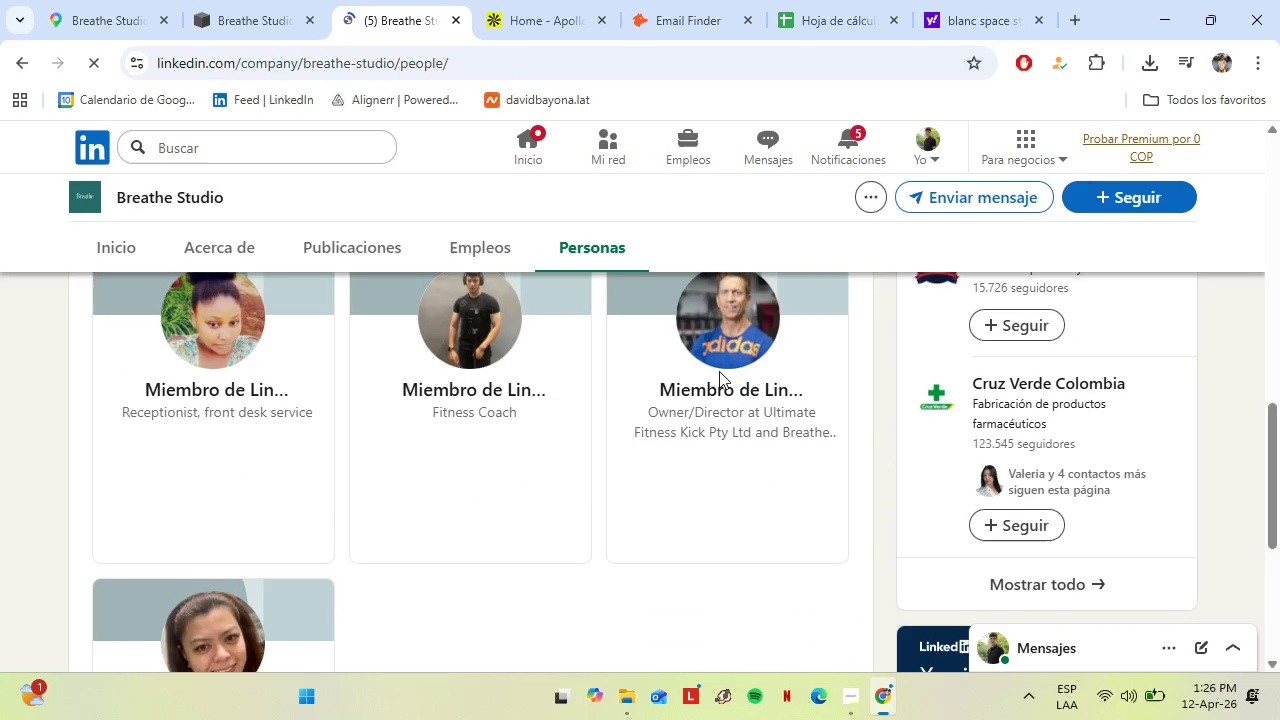 
left_click([721, 344])
 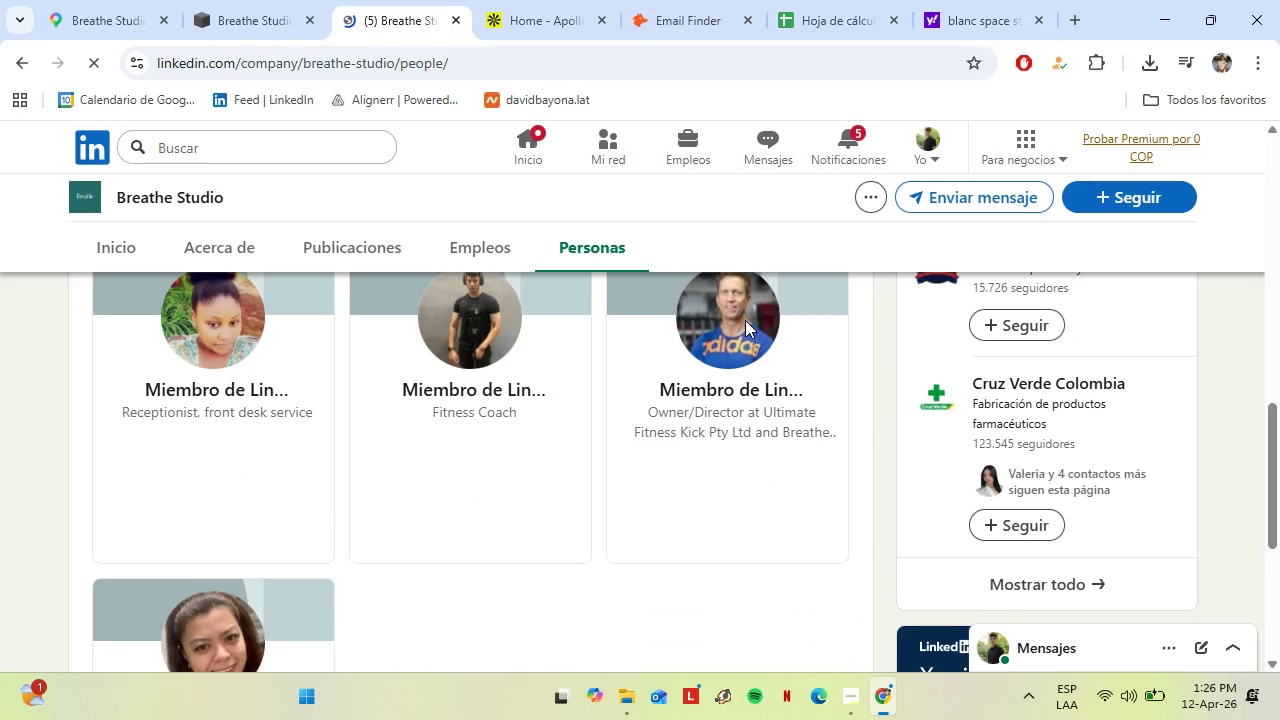 
double_click([743, 320])
 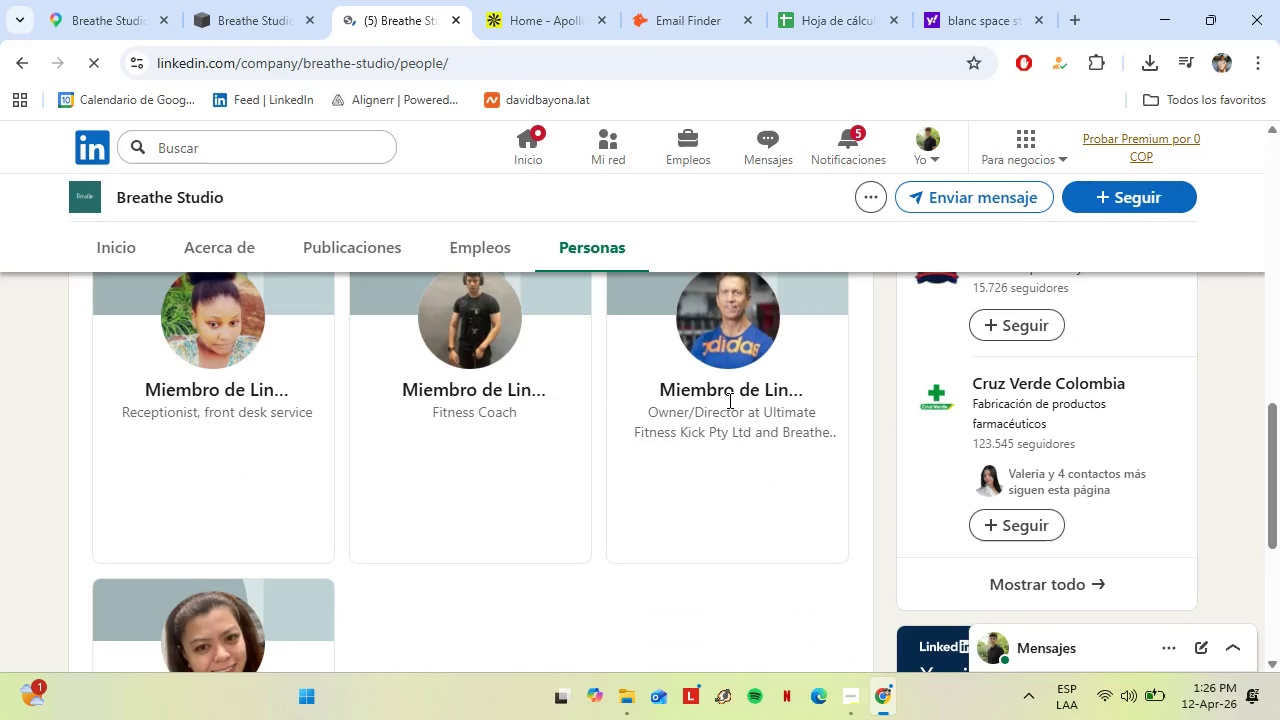 
scroll: coordinate [671, 437], scroll_direction: down, amount: 3.0
 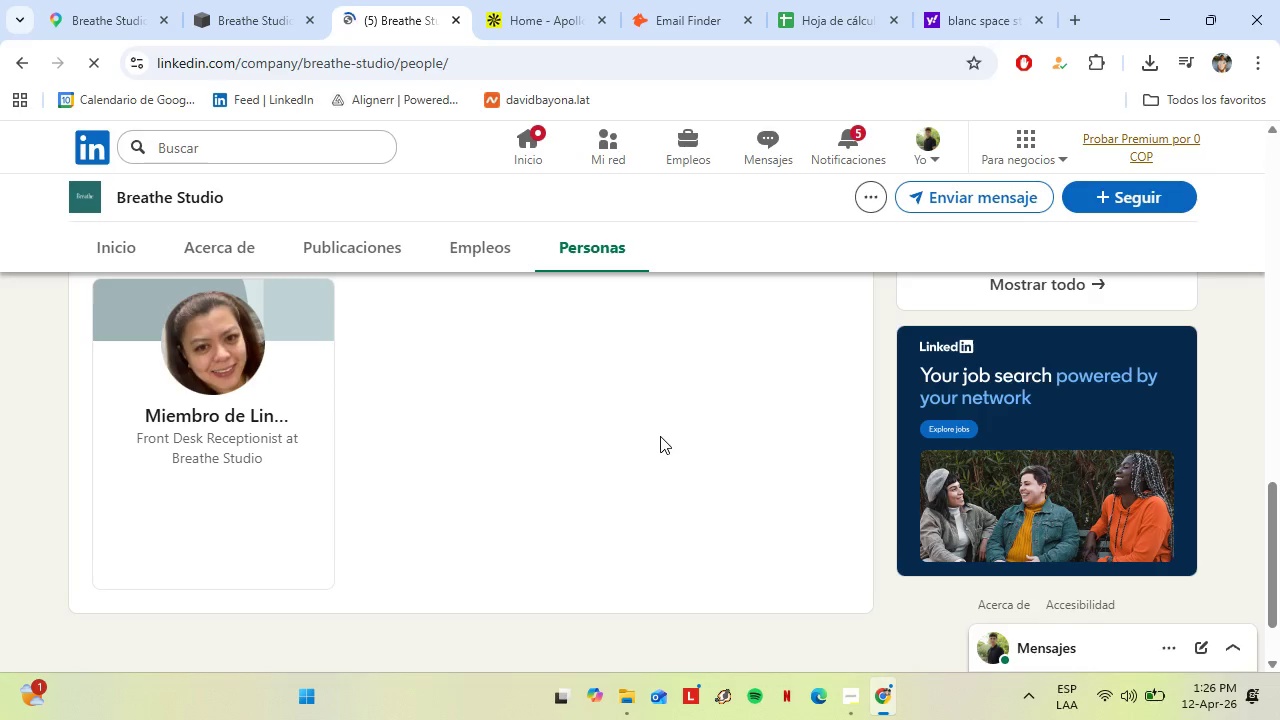 
scroll: coordinate [660, 435], scroll_direction: up, amount: 5.0
 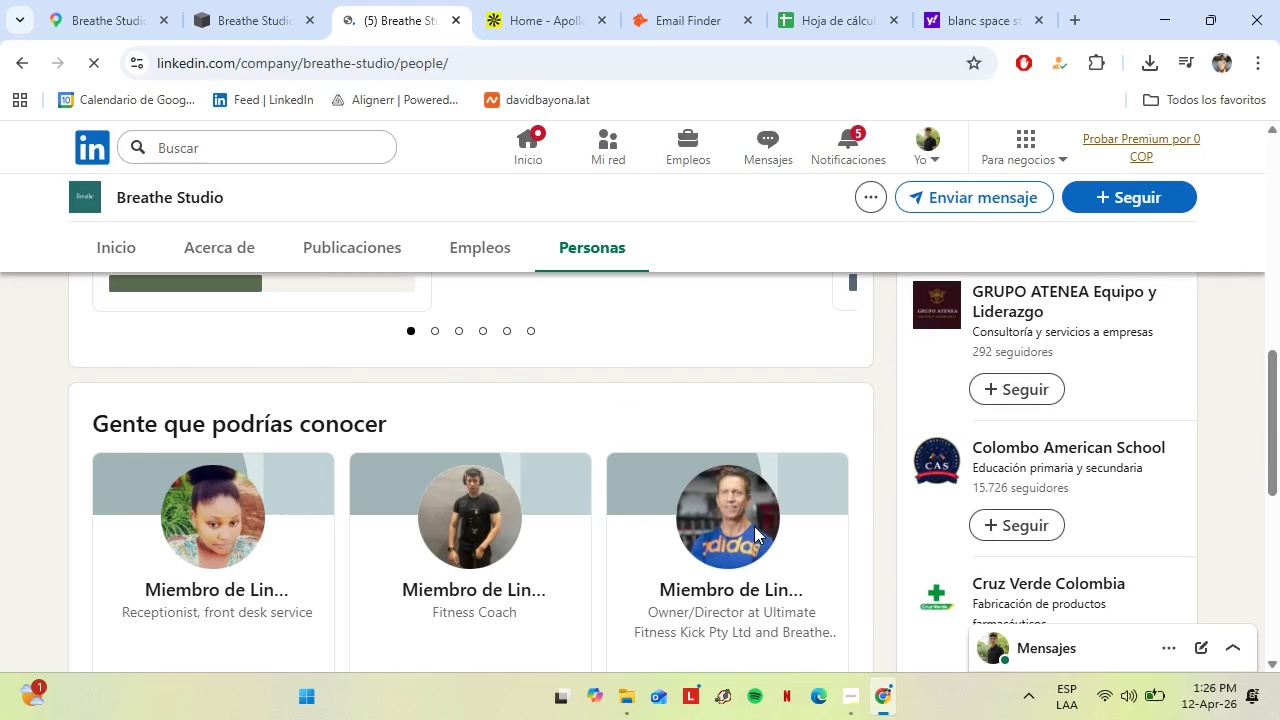 
double_click([754, 526])
 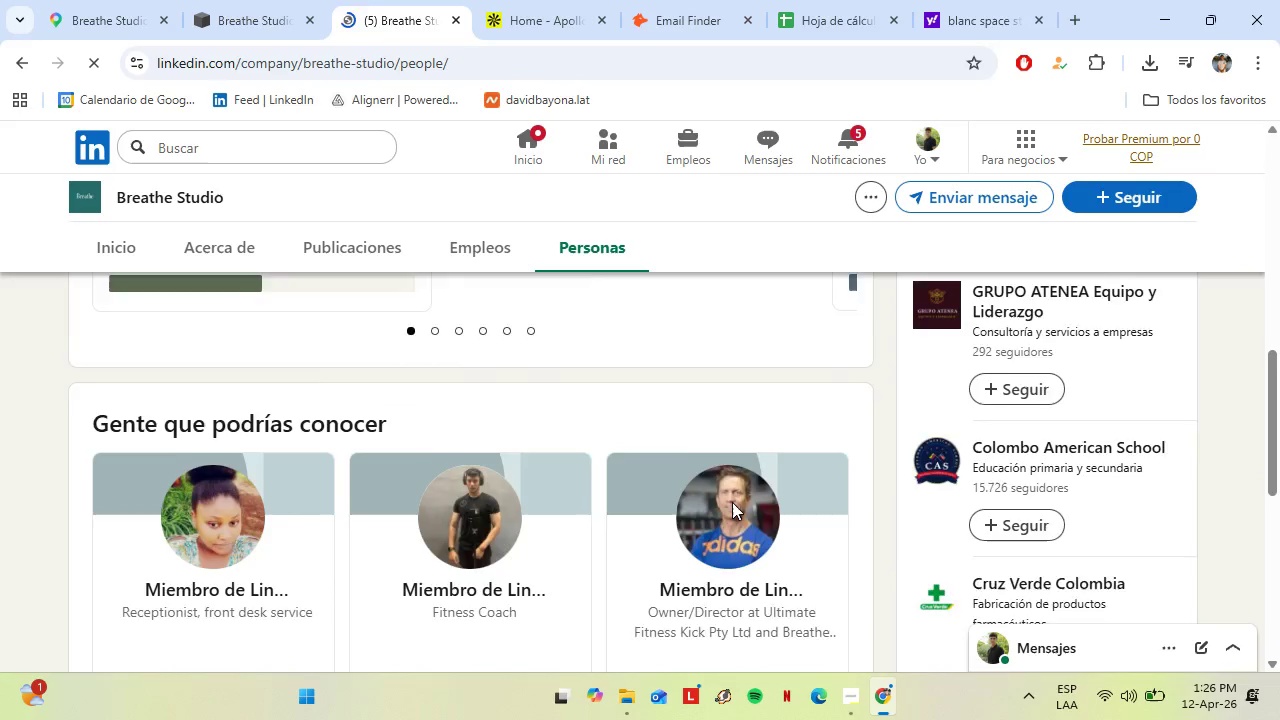 
scroll: coordinate [732, 502], scroll_direction: none, amount: 0.0
 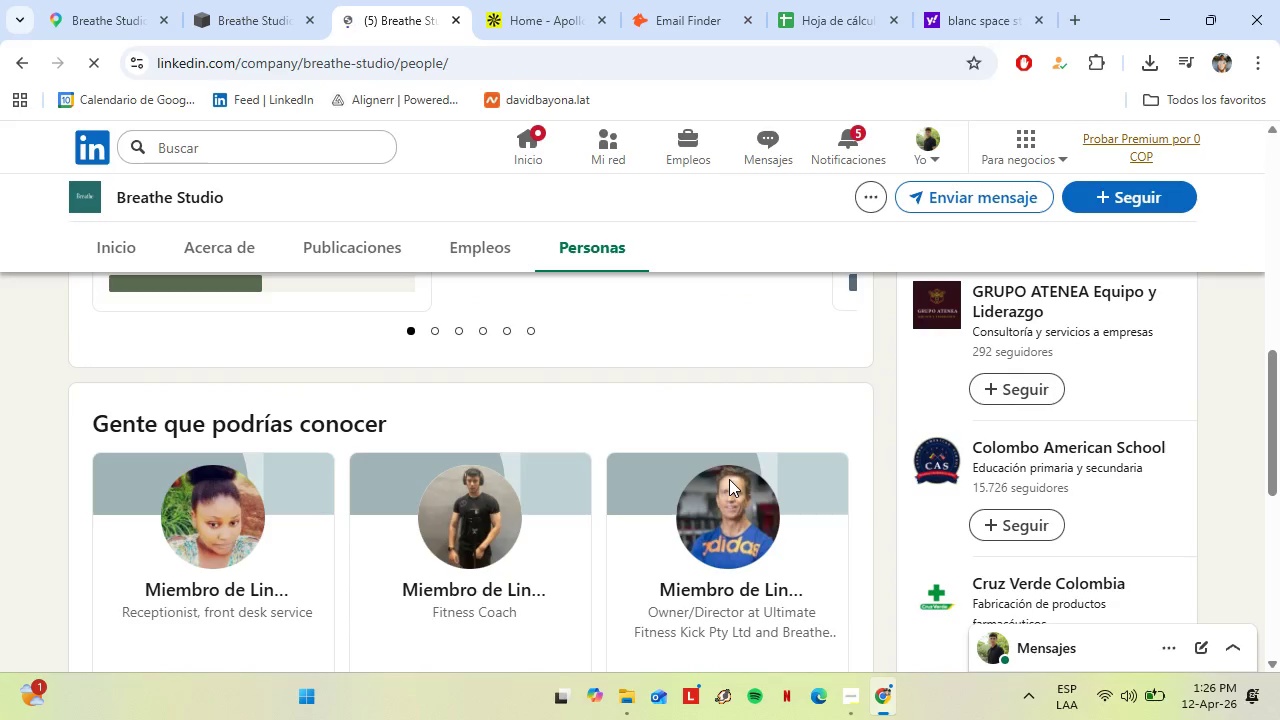 
double_click([729, 479])
 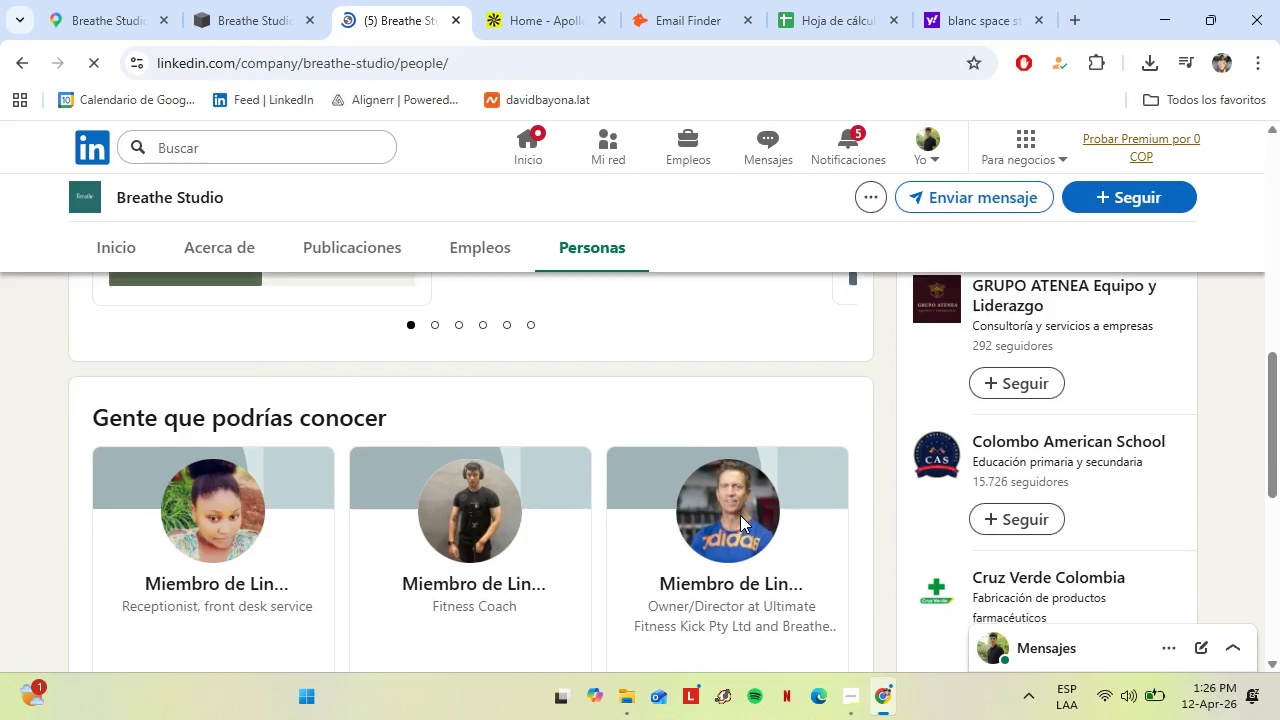 
scroll: coordinate [740, 515], scroll_direction: down, amount: 1.0
 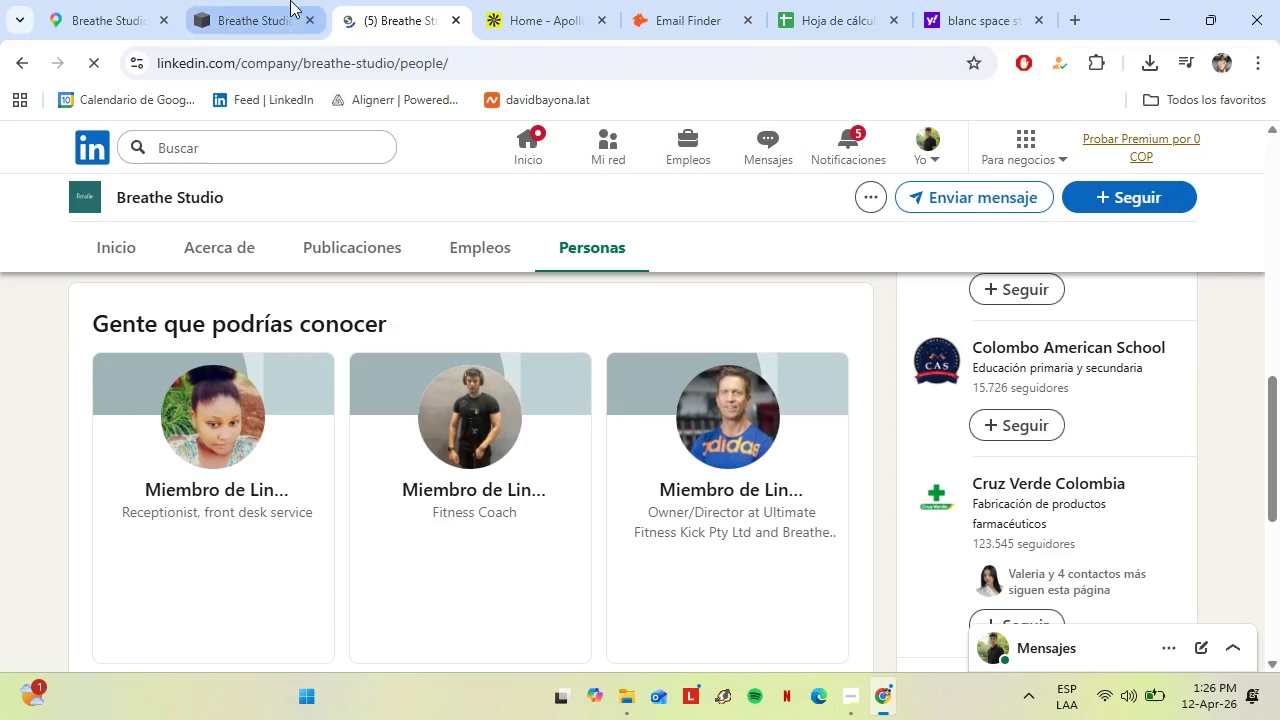 
left_click([277, 0])
 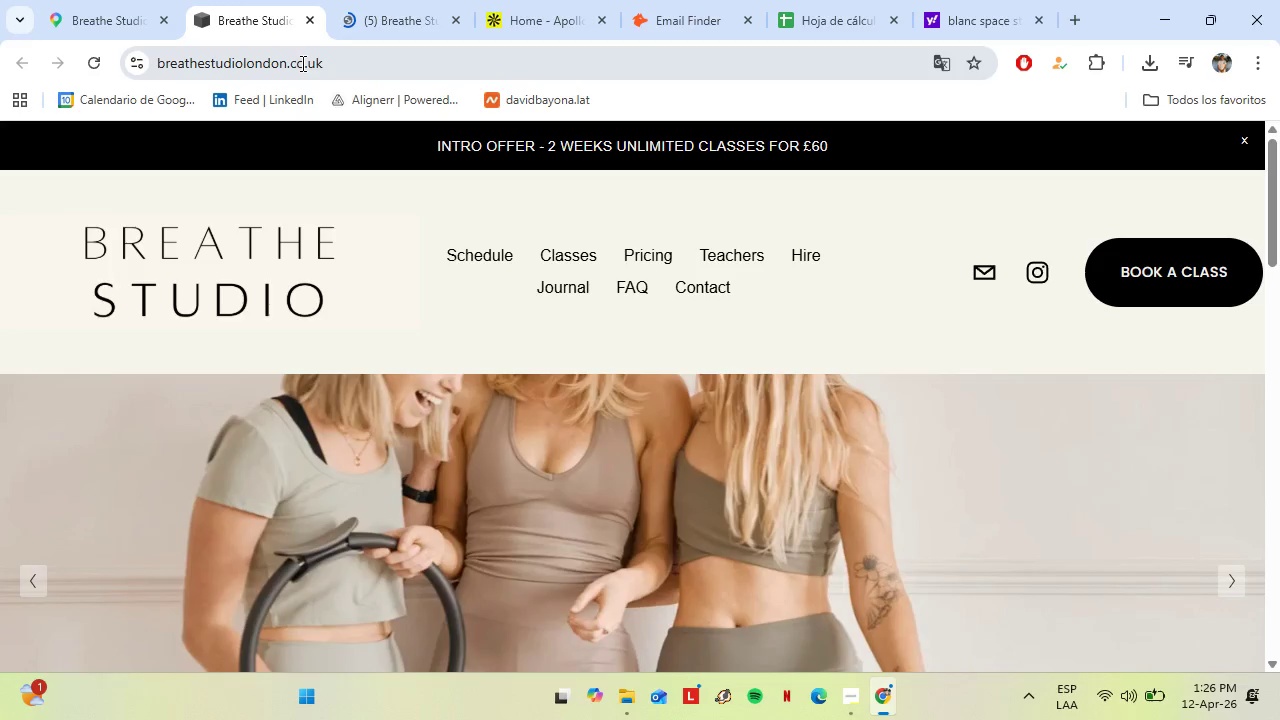 
left_click([287, 66])
 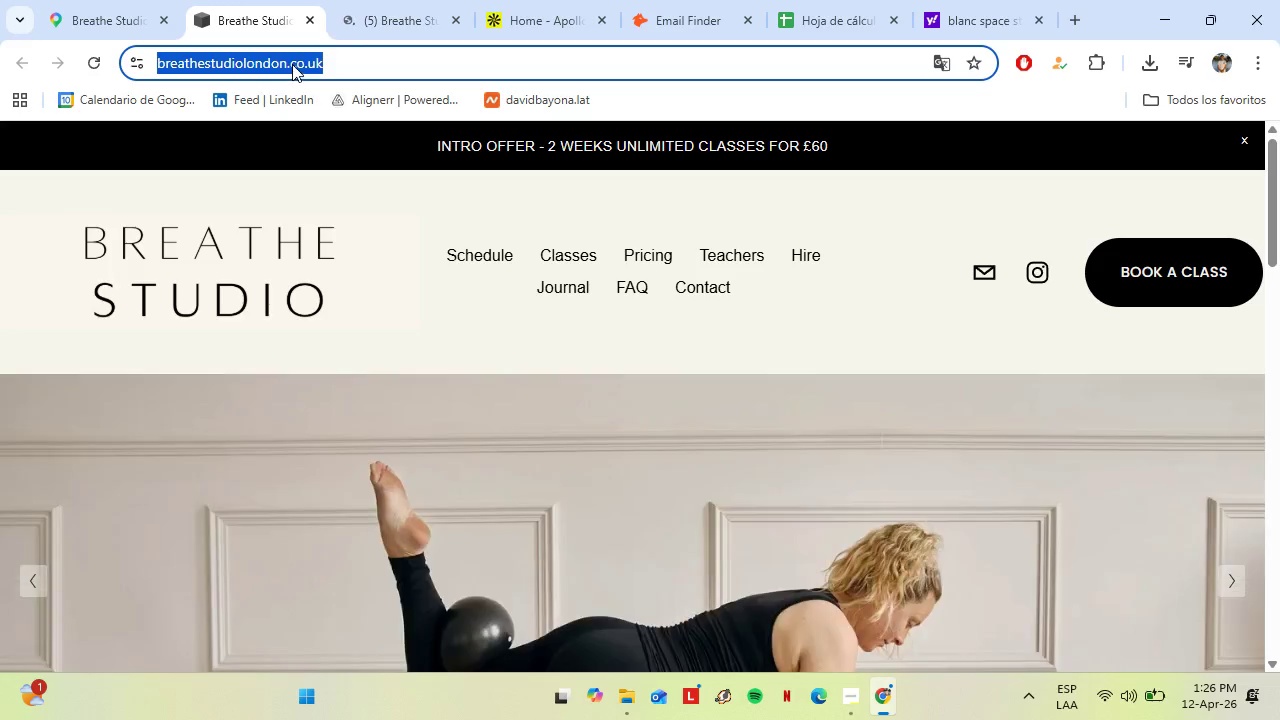 
key(Control+ControlLeft)
 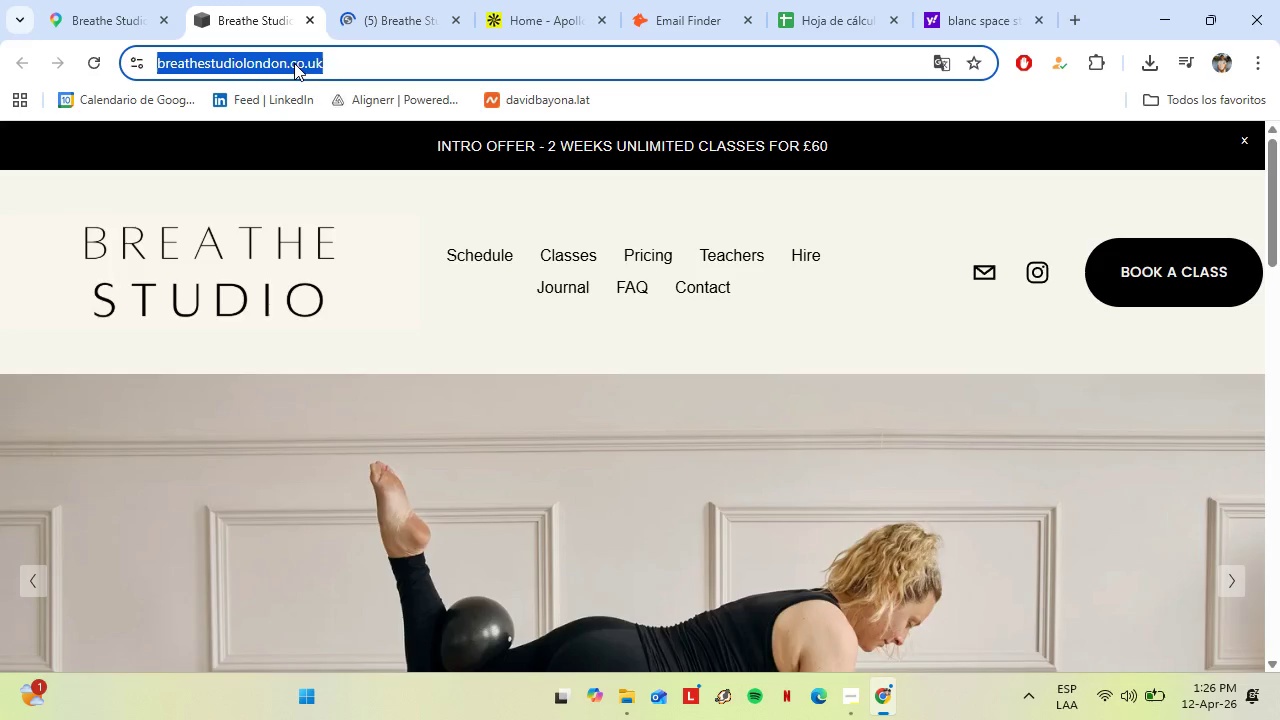 
key(Control+C)
 